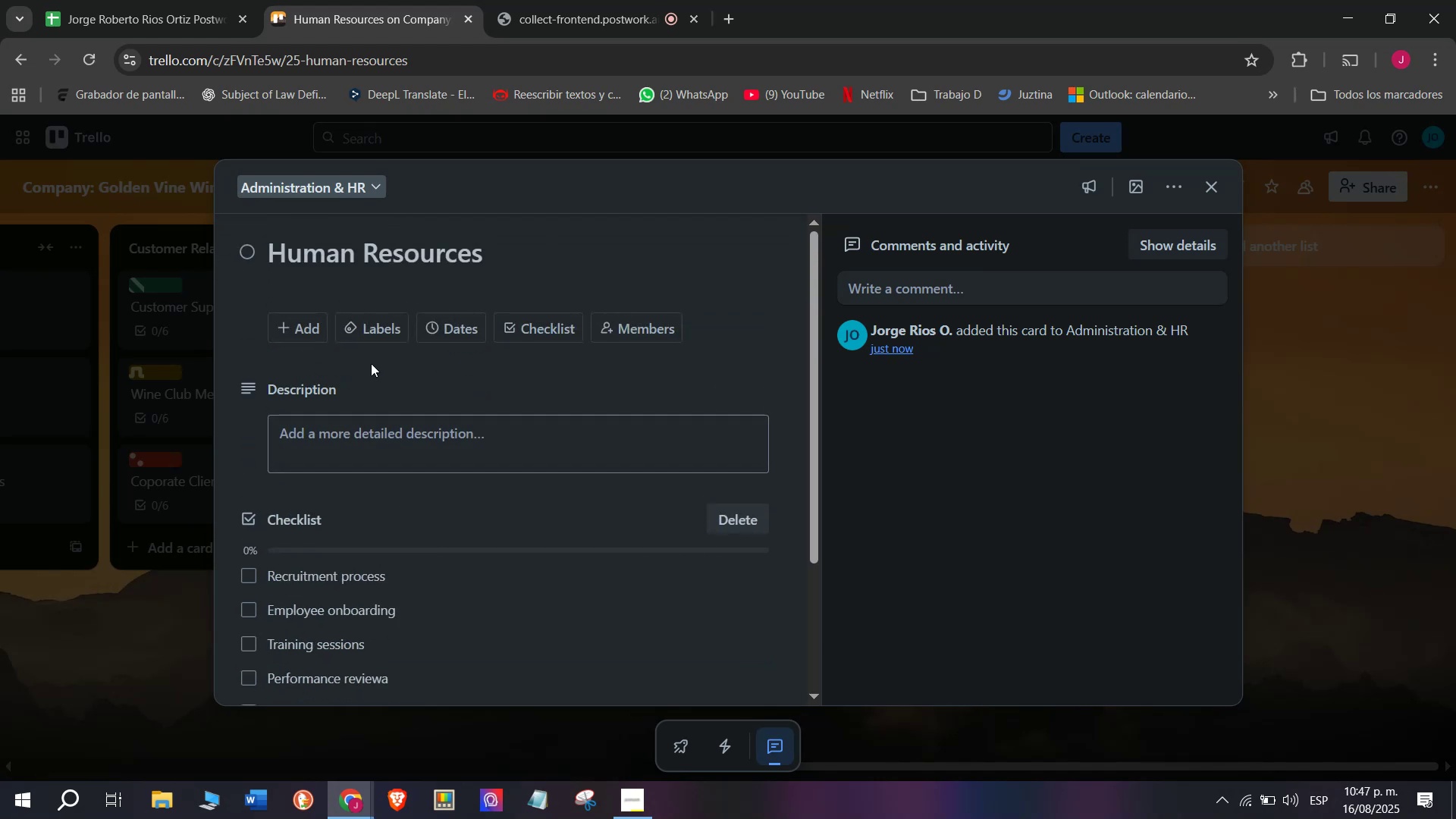 
left_click([374, 353])
 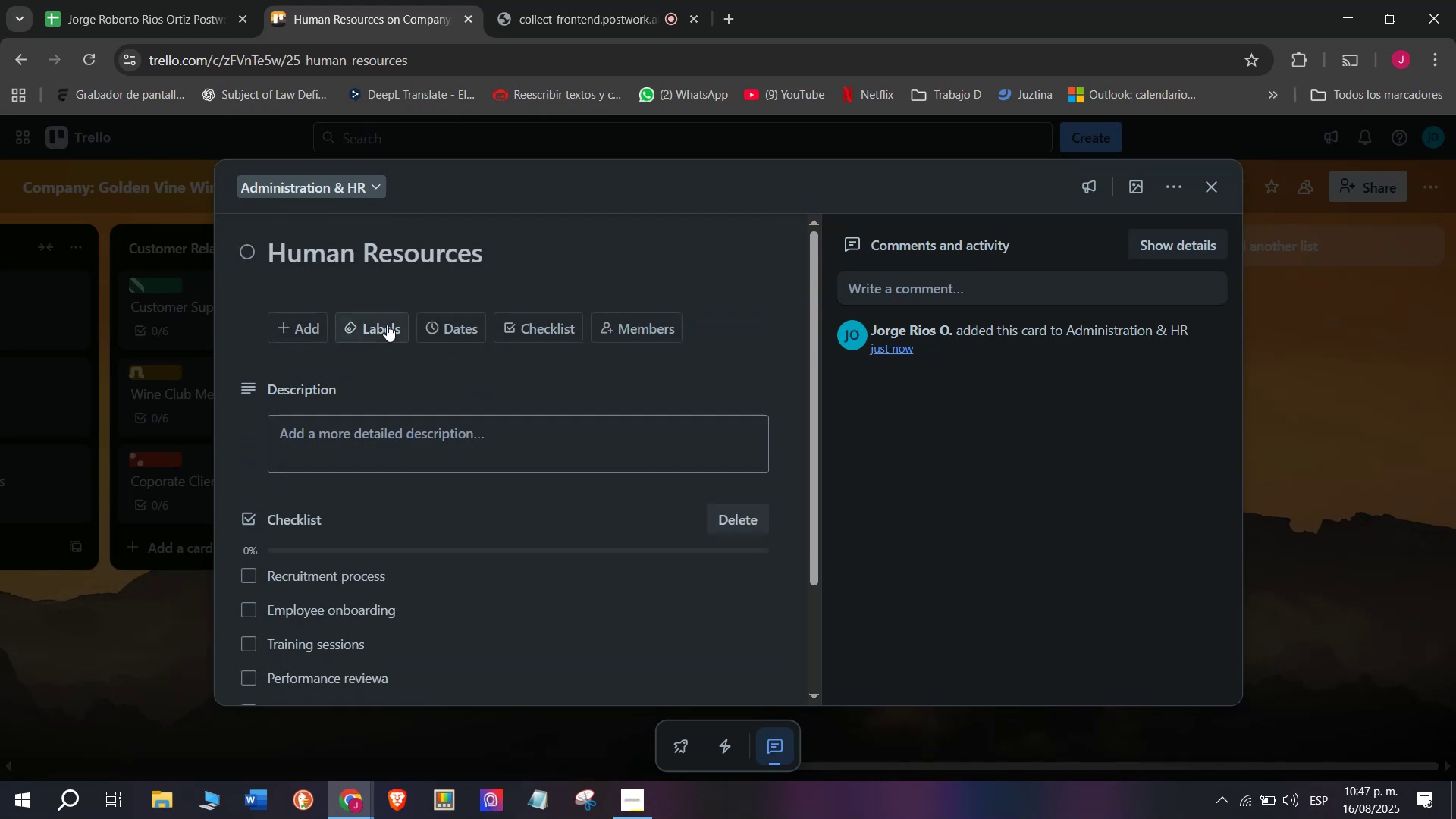 
left_click([387, 325])
 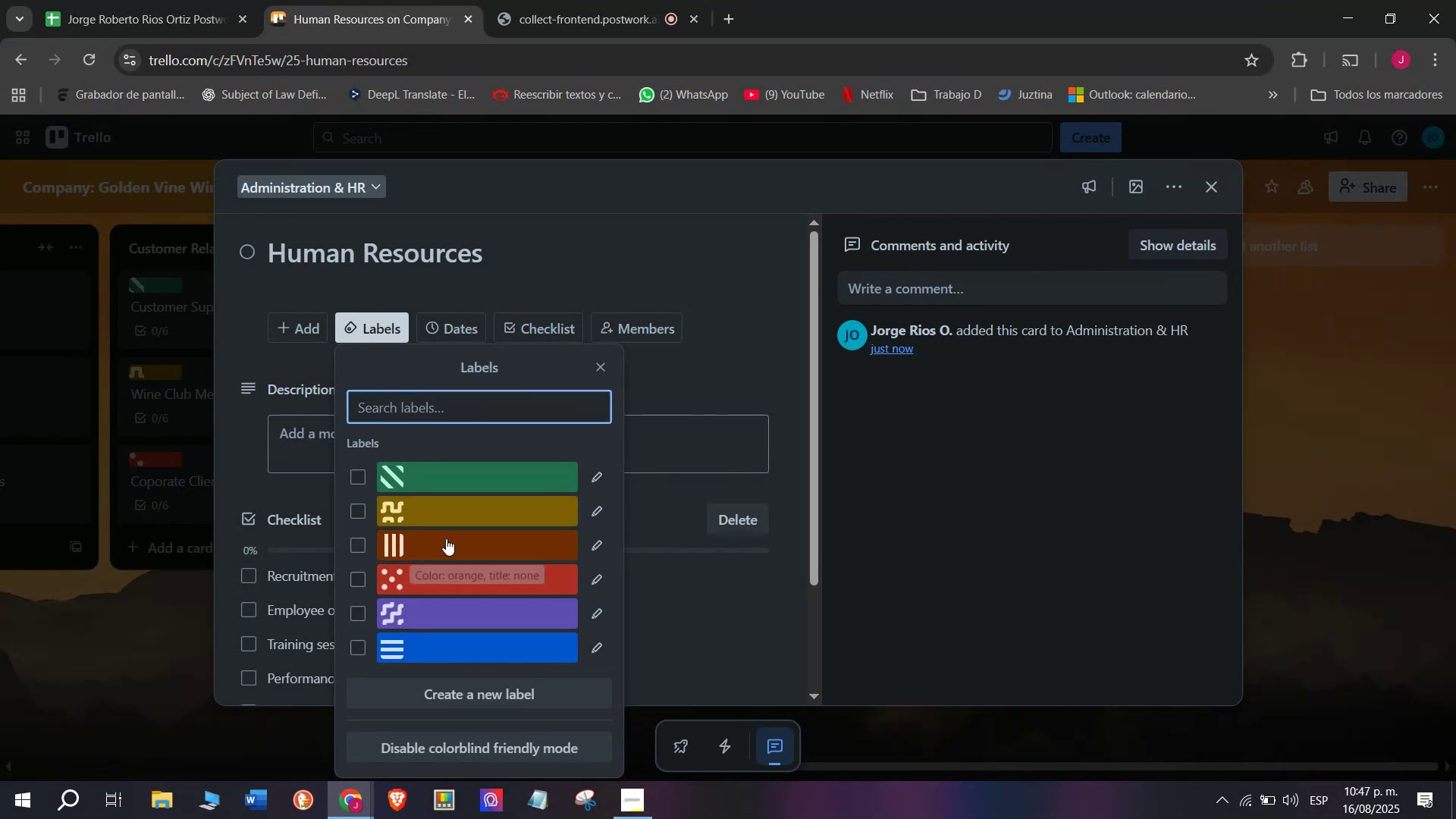 
left_click([450, 523])
 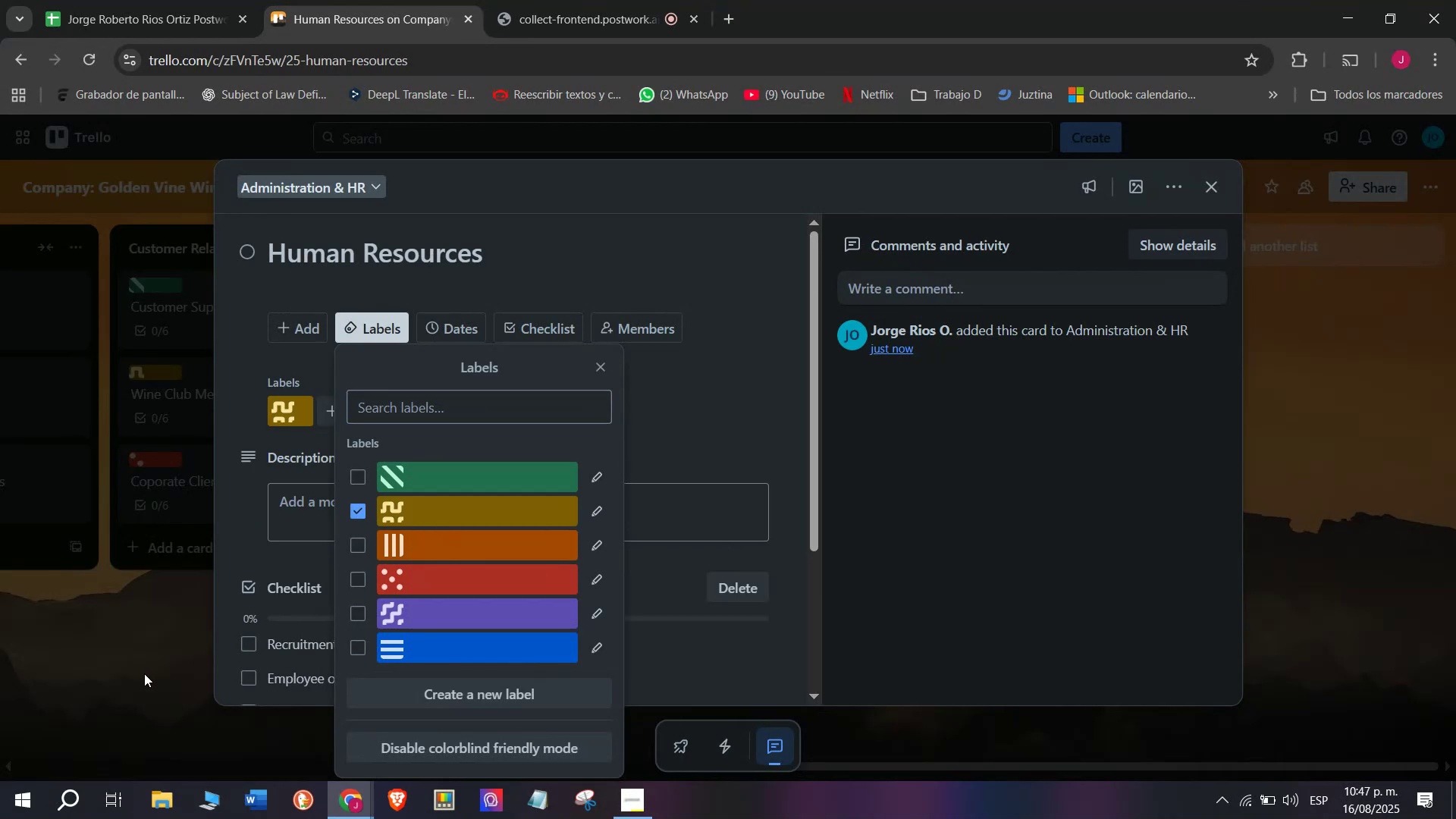 
double_click([144, 673])
 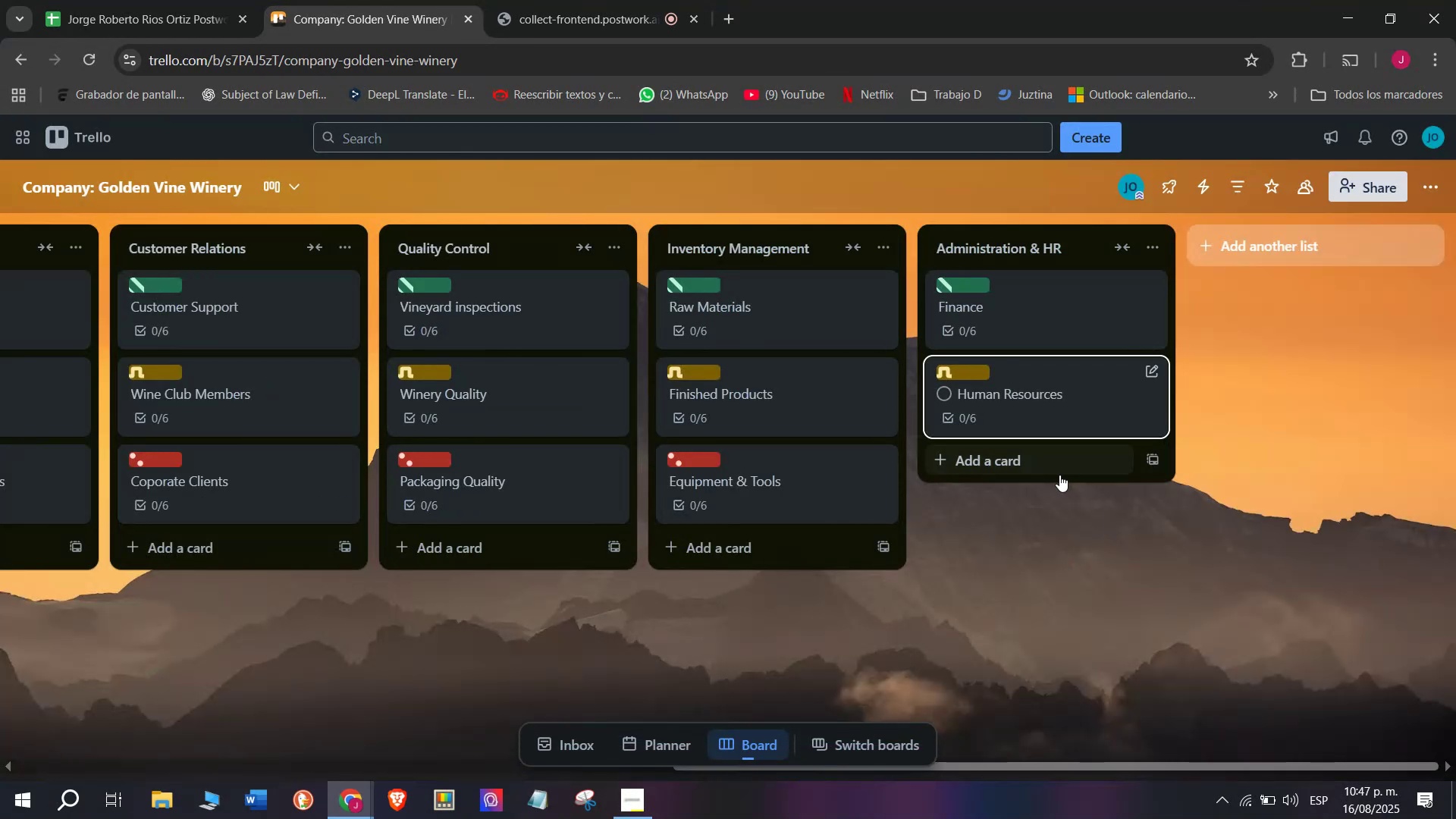 
mouse_move([996, 460])
 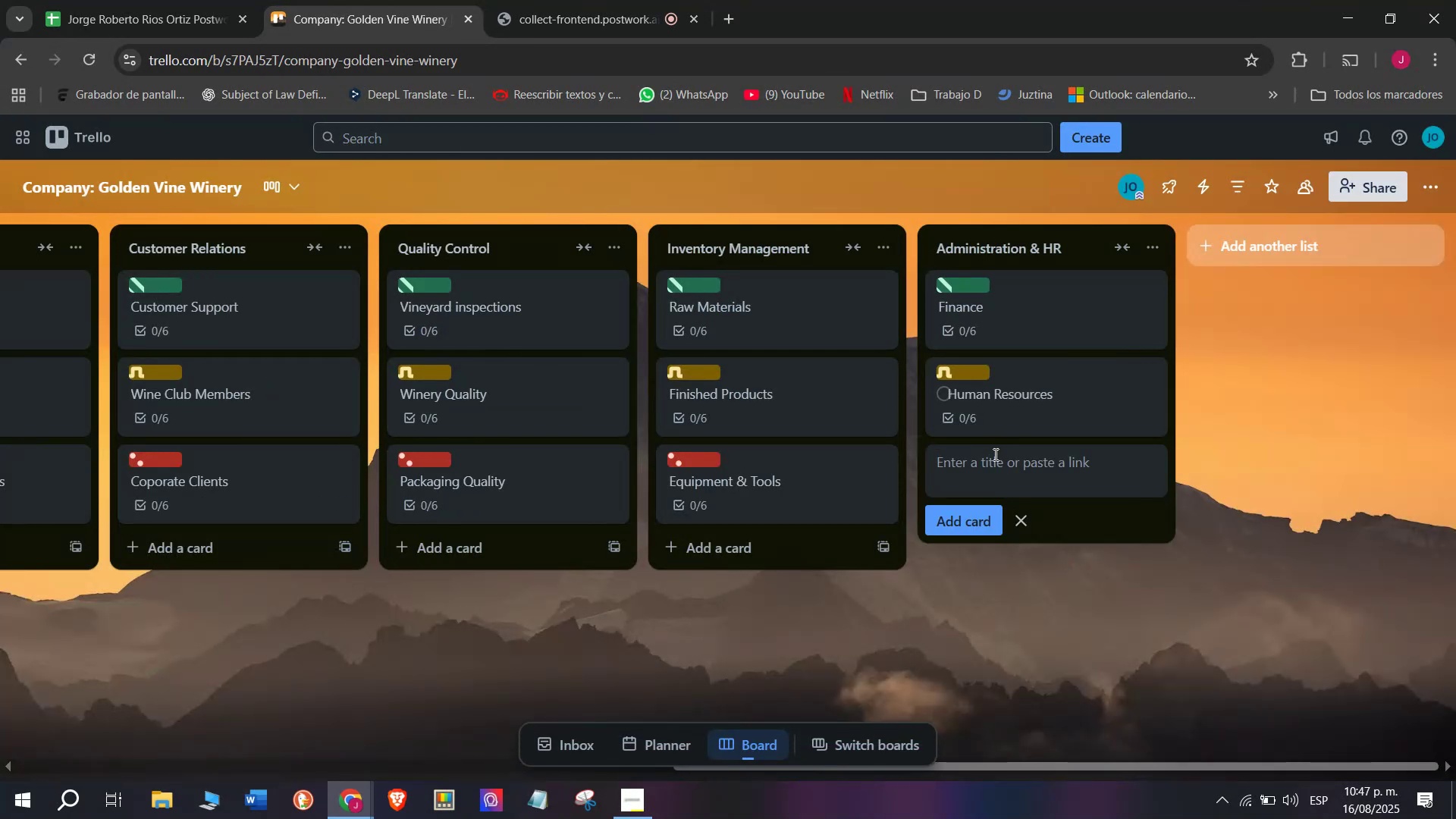 
left_click([994, 455])
 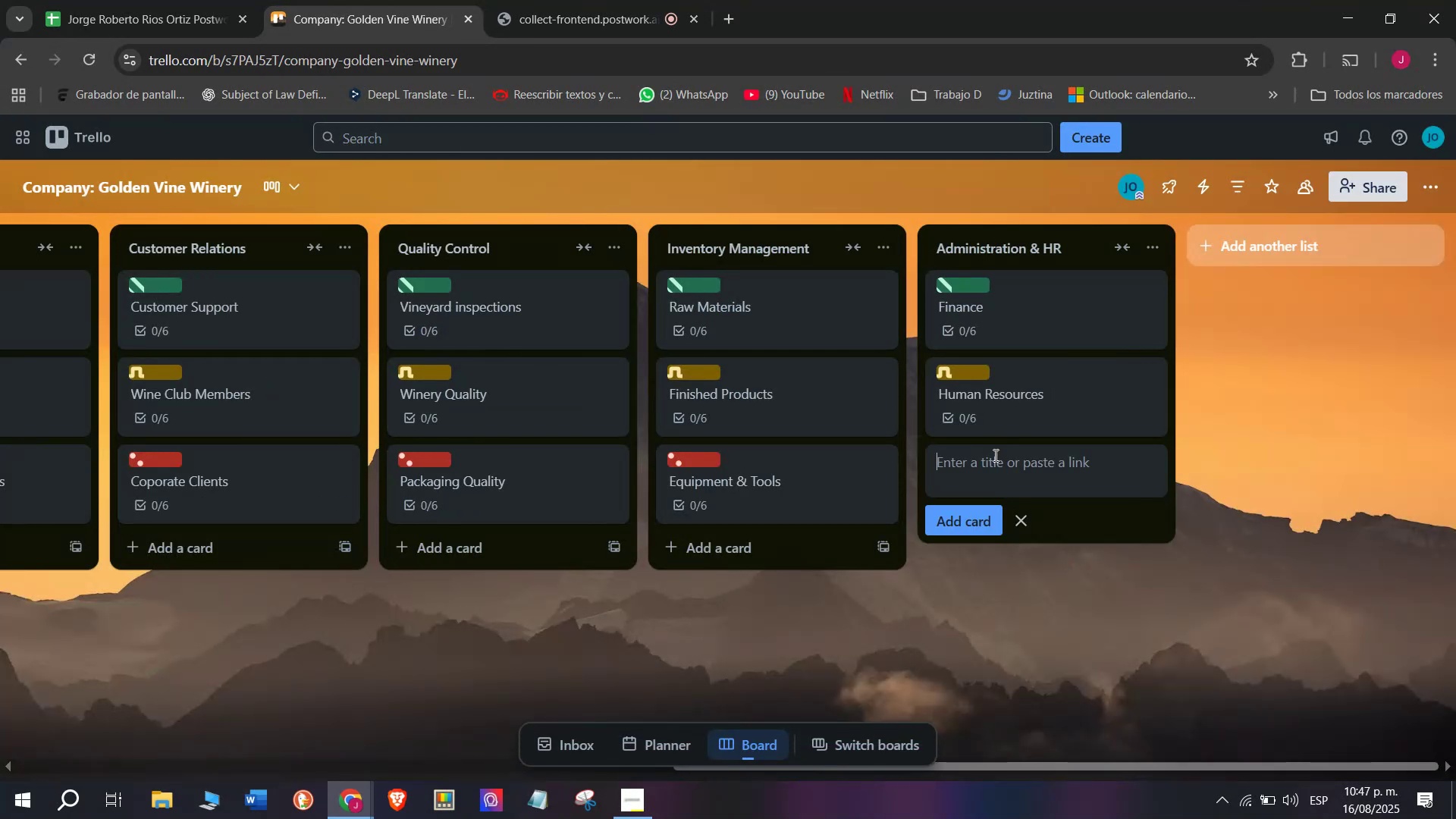 
wait(5.5)
 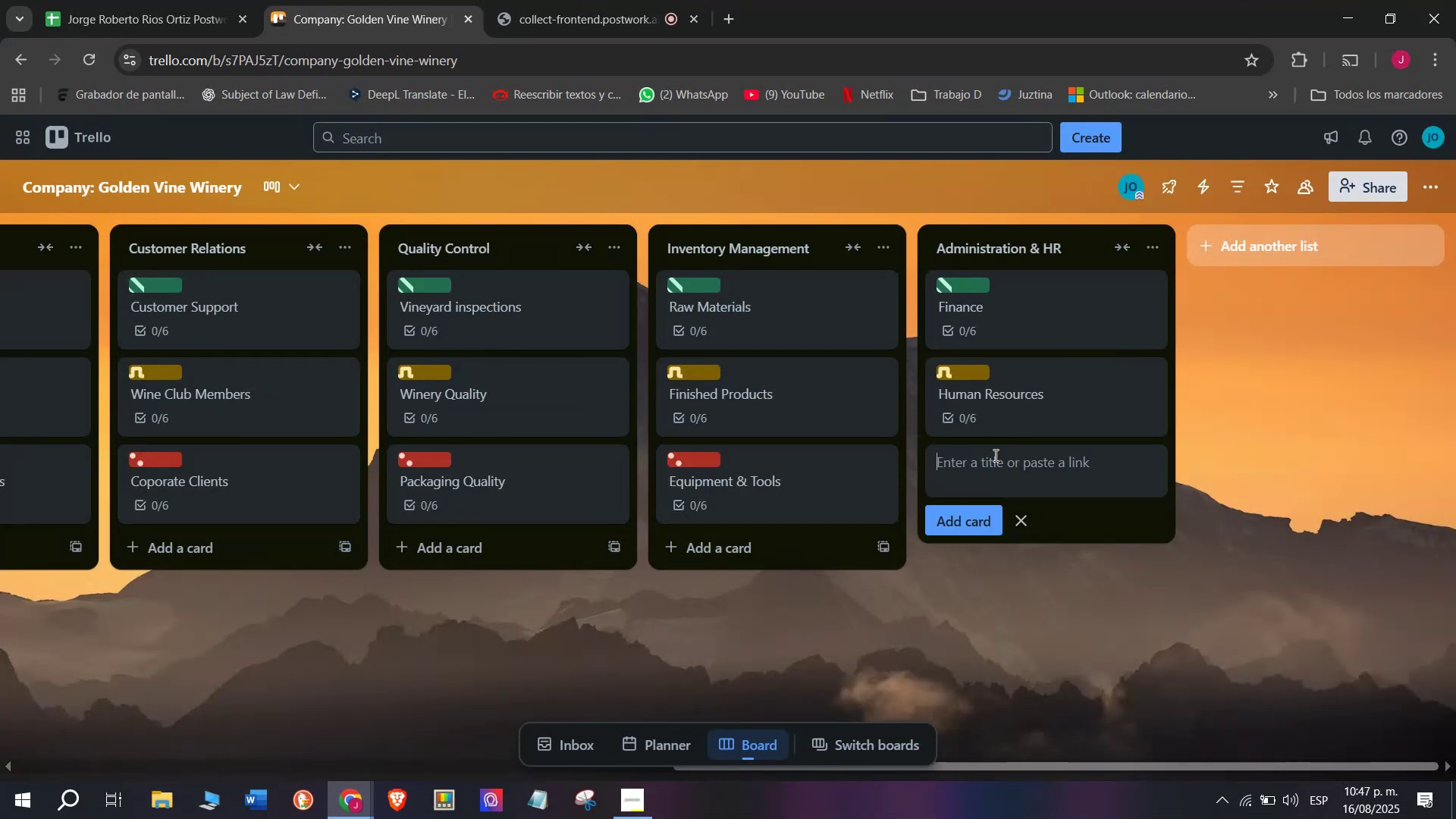 
type(Legal ^)
 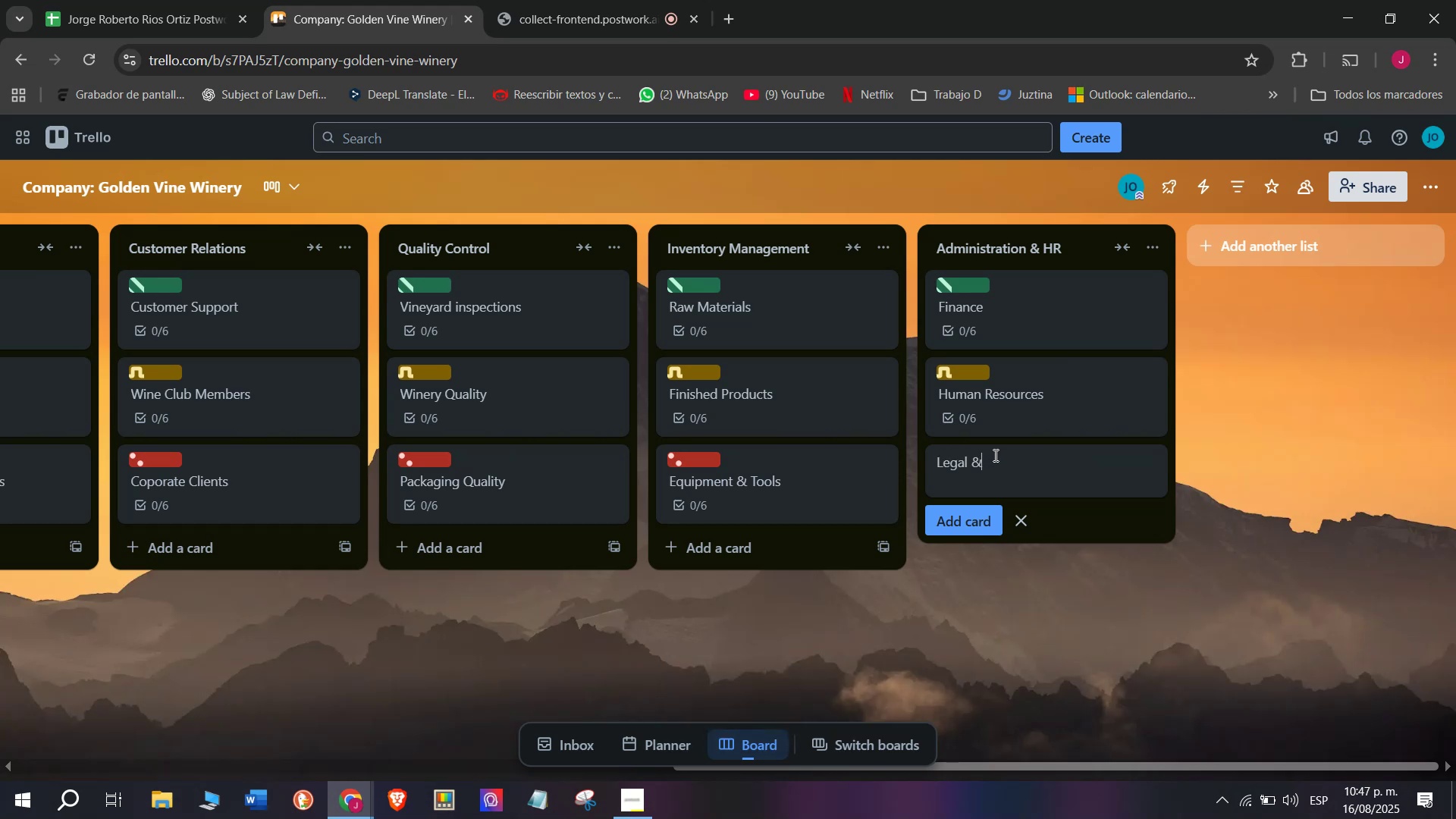 
left_click([458, 0])
 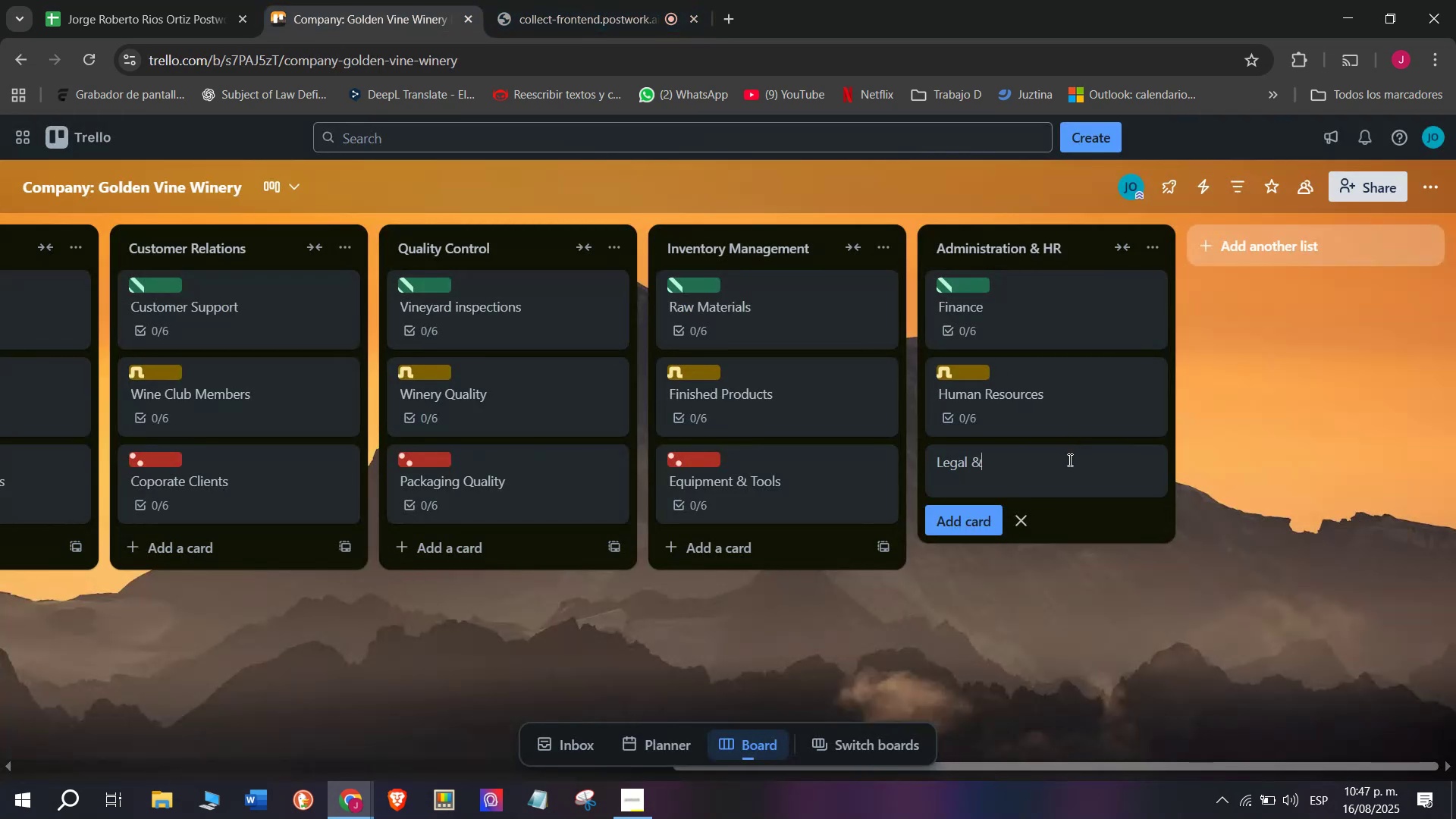 
left_click([1064, 463])
 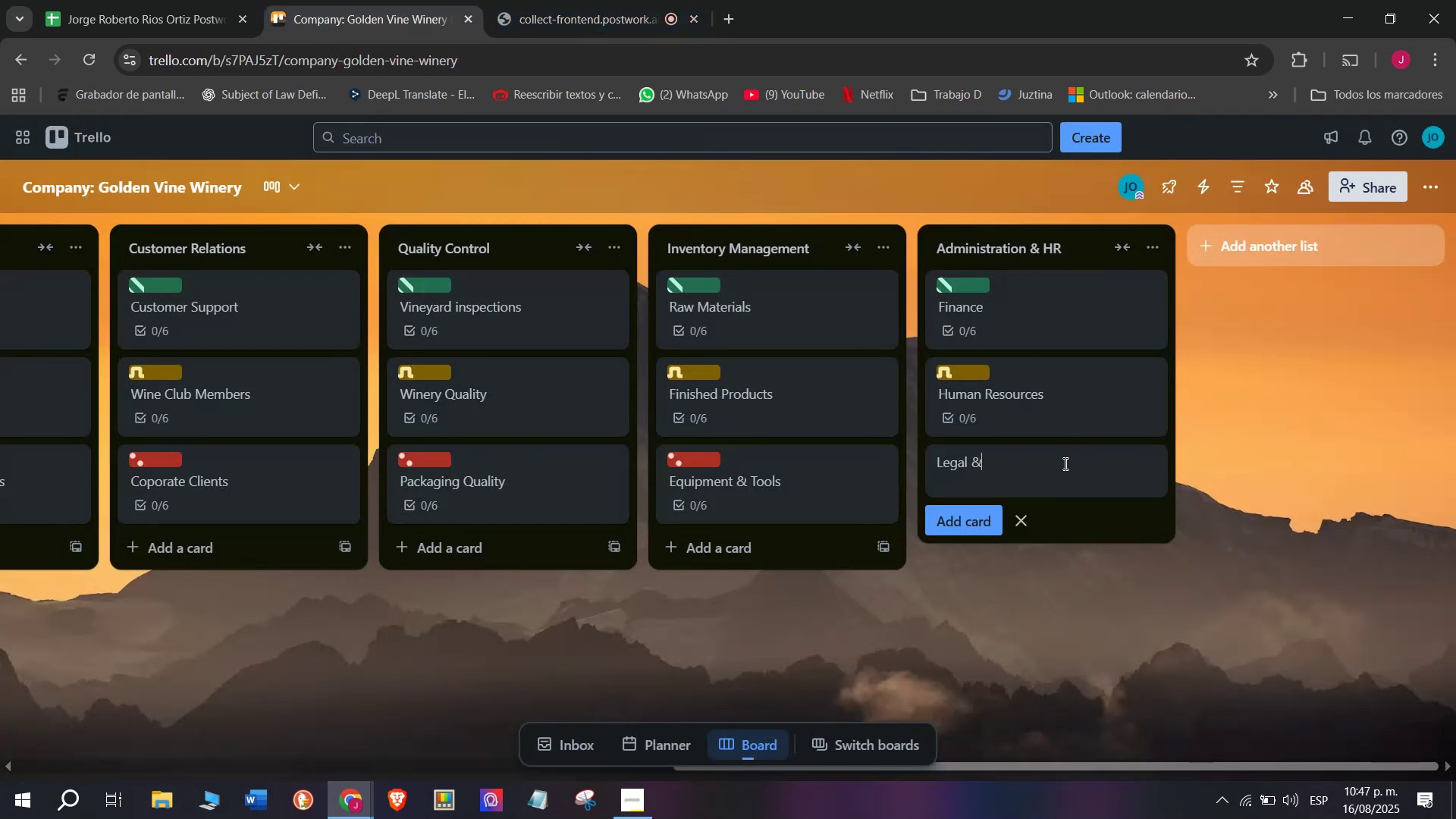 
type( Complice)
key(Backspace)
type(a)
key(Backspace)
key(Backspace)
type(ance)
 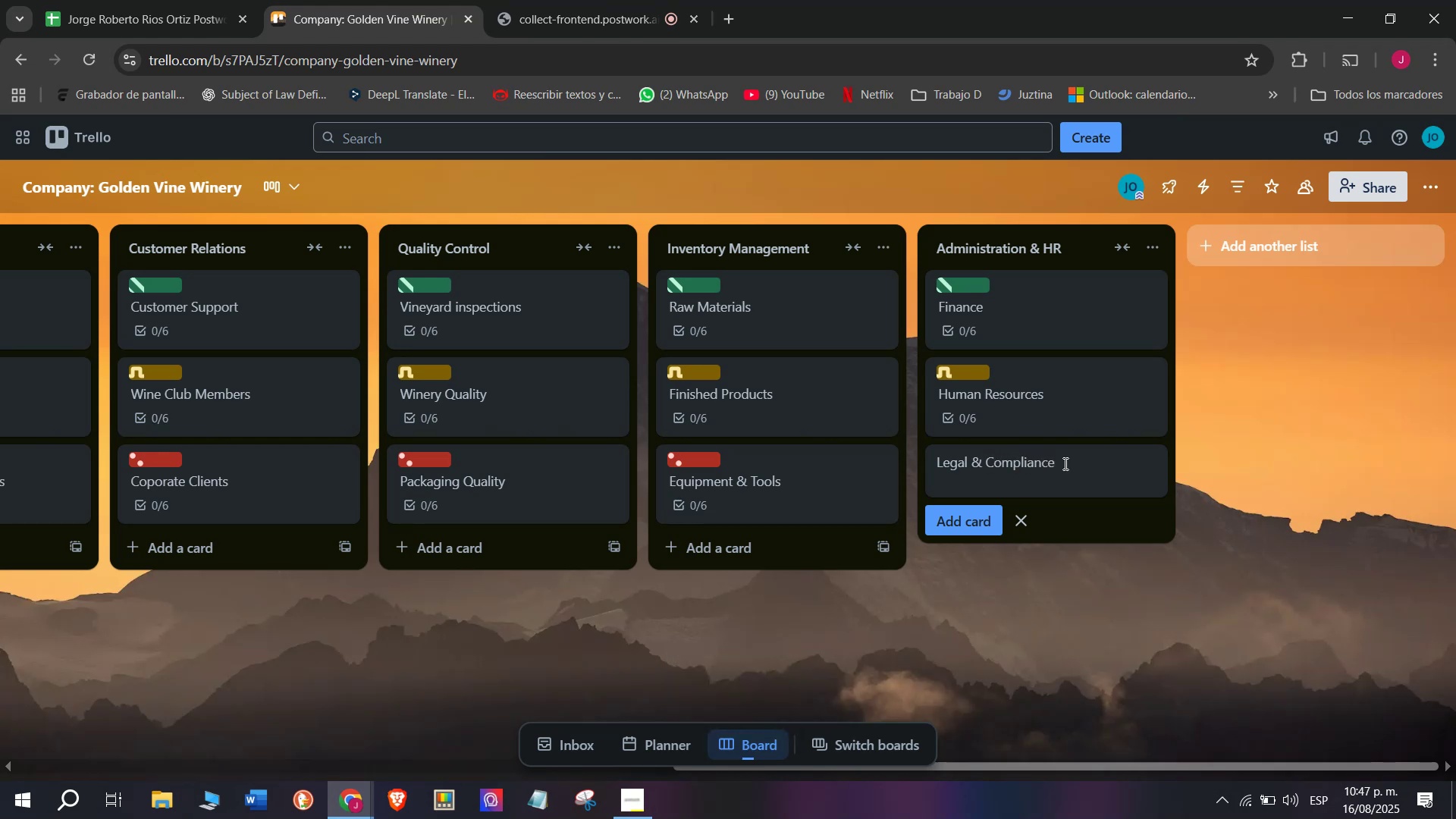 
key(Enter)
 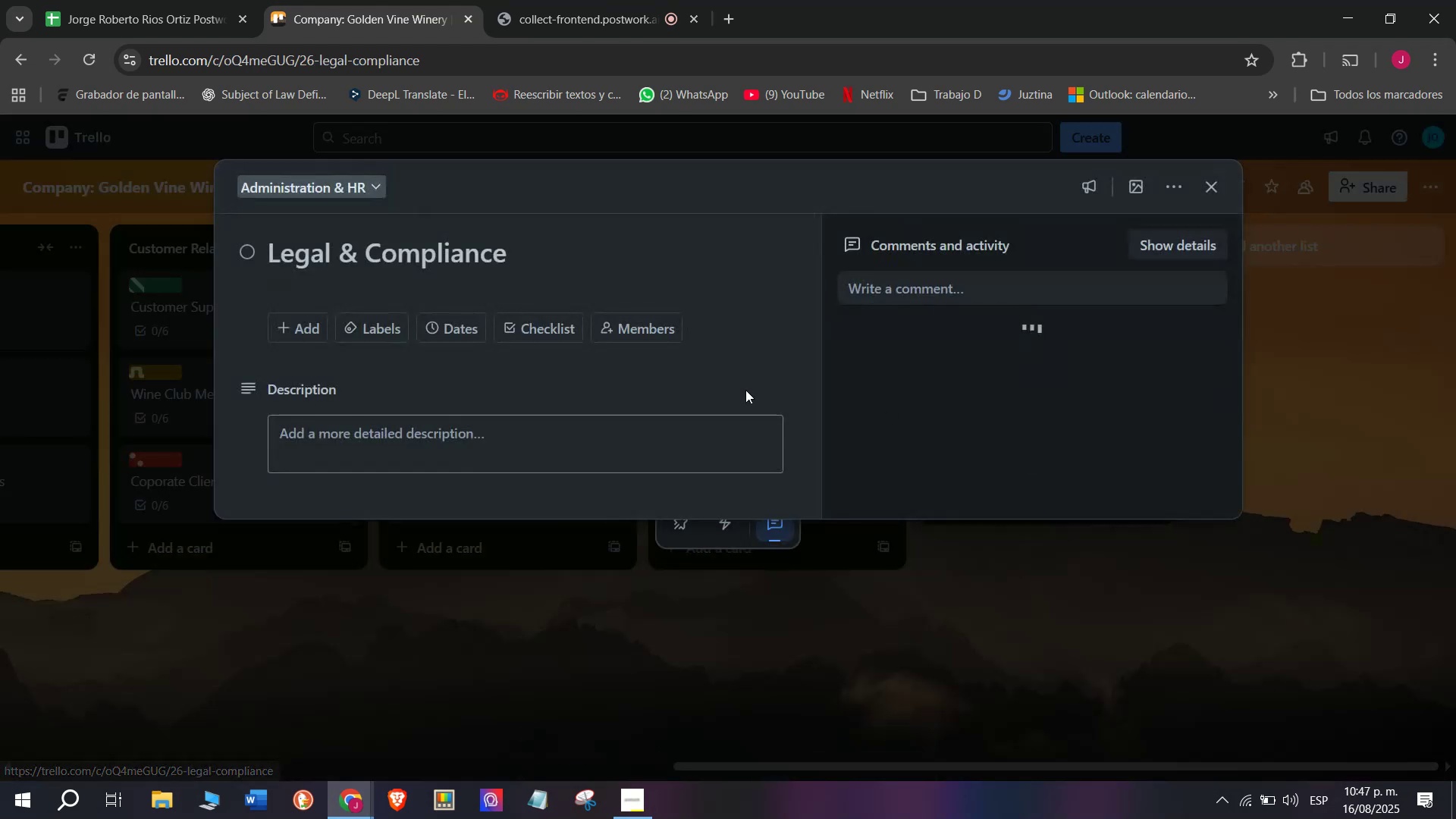 
left_click([530, 325])
 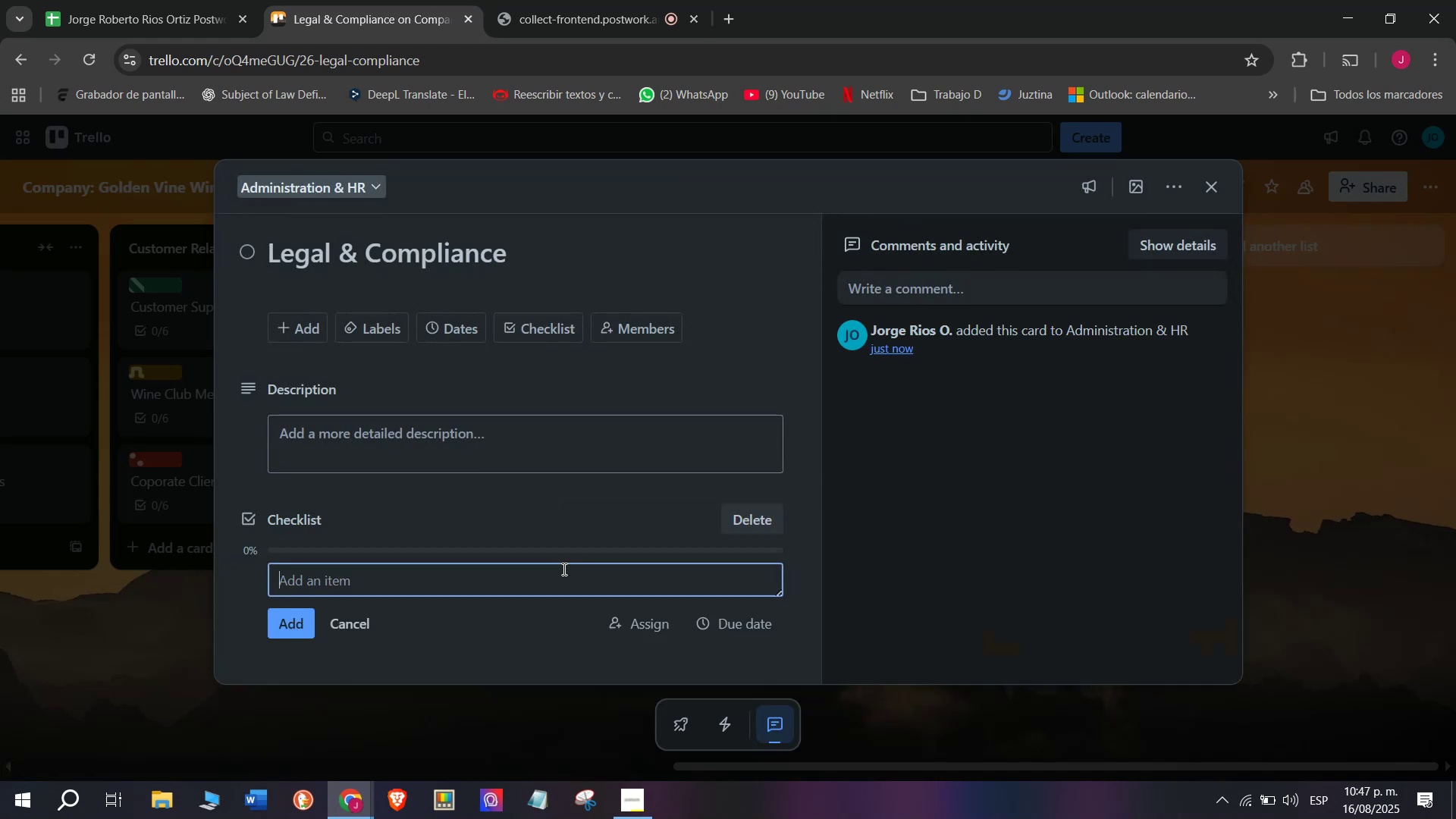 
left_click([436, 575])
 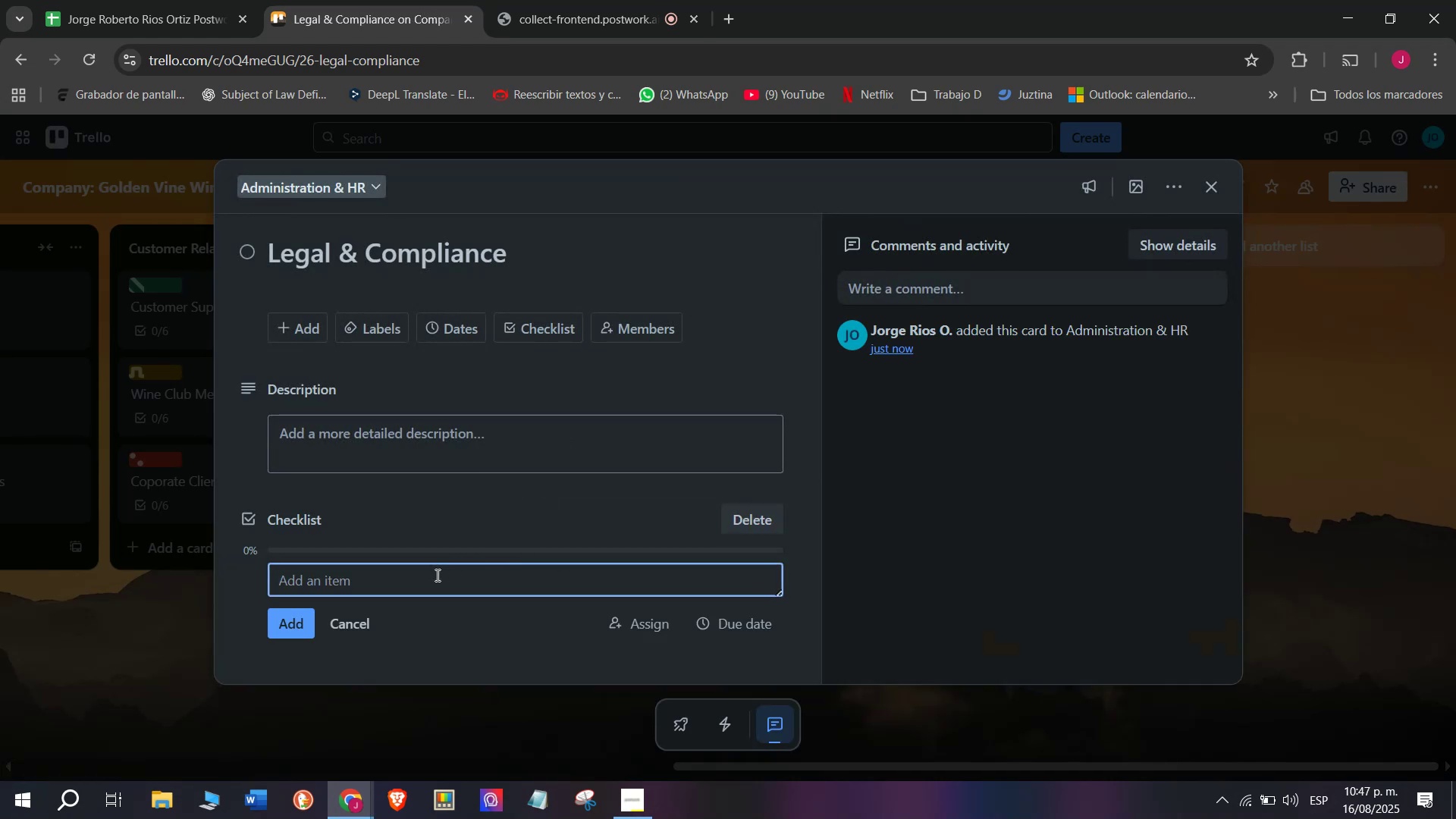 
type(Rei)
key(Backspace)
type(view conntracta)
key(Backspace)
key(Backspace)
type(ts)
 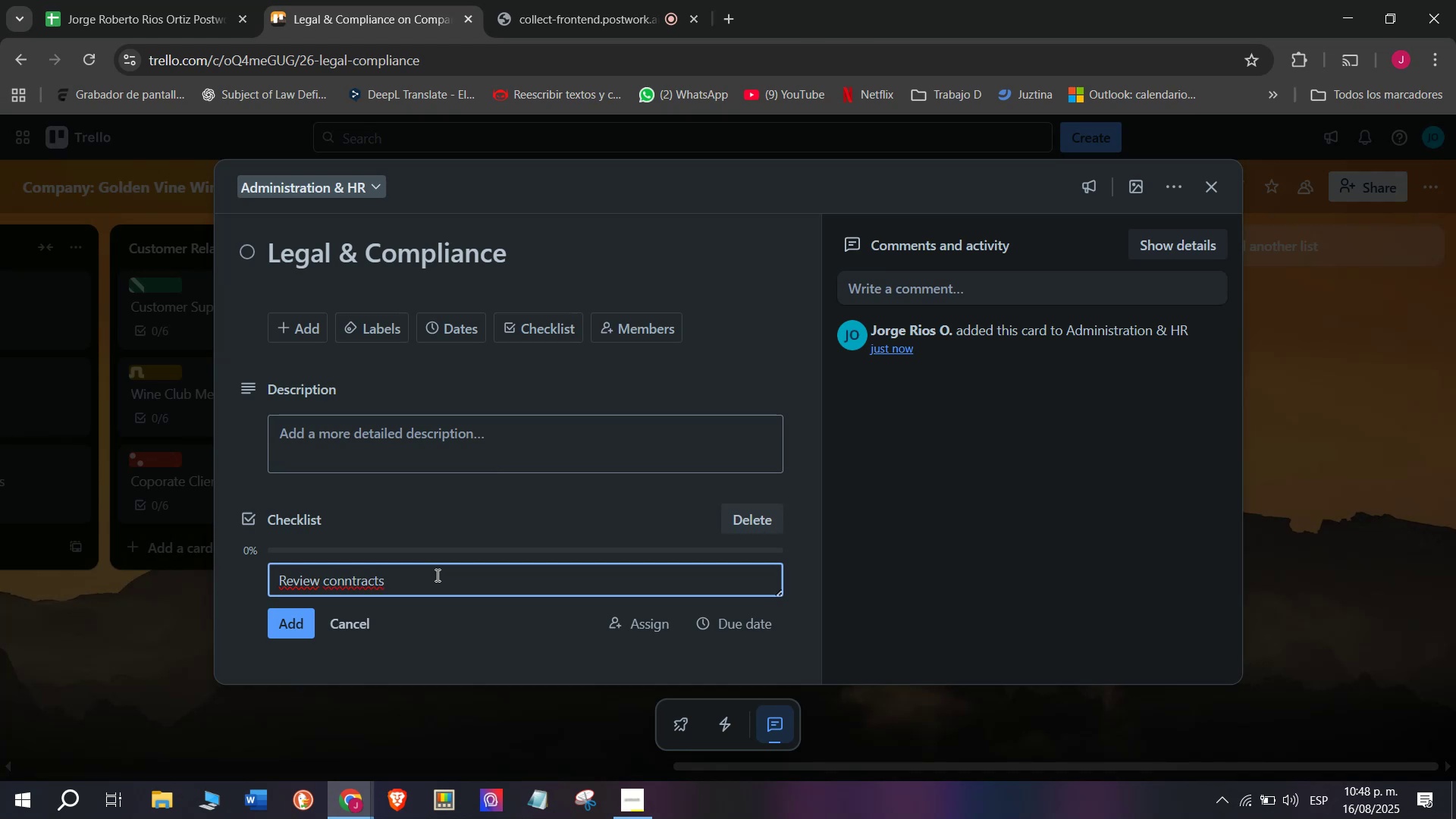 
wait(5.48)
 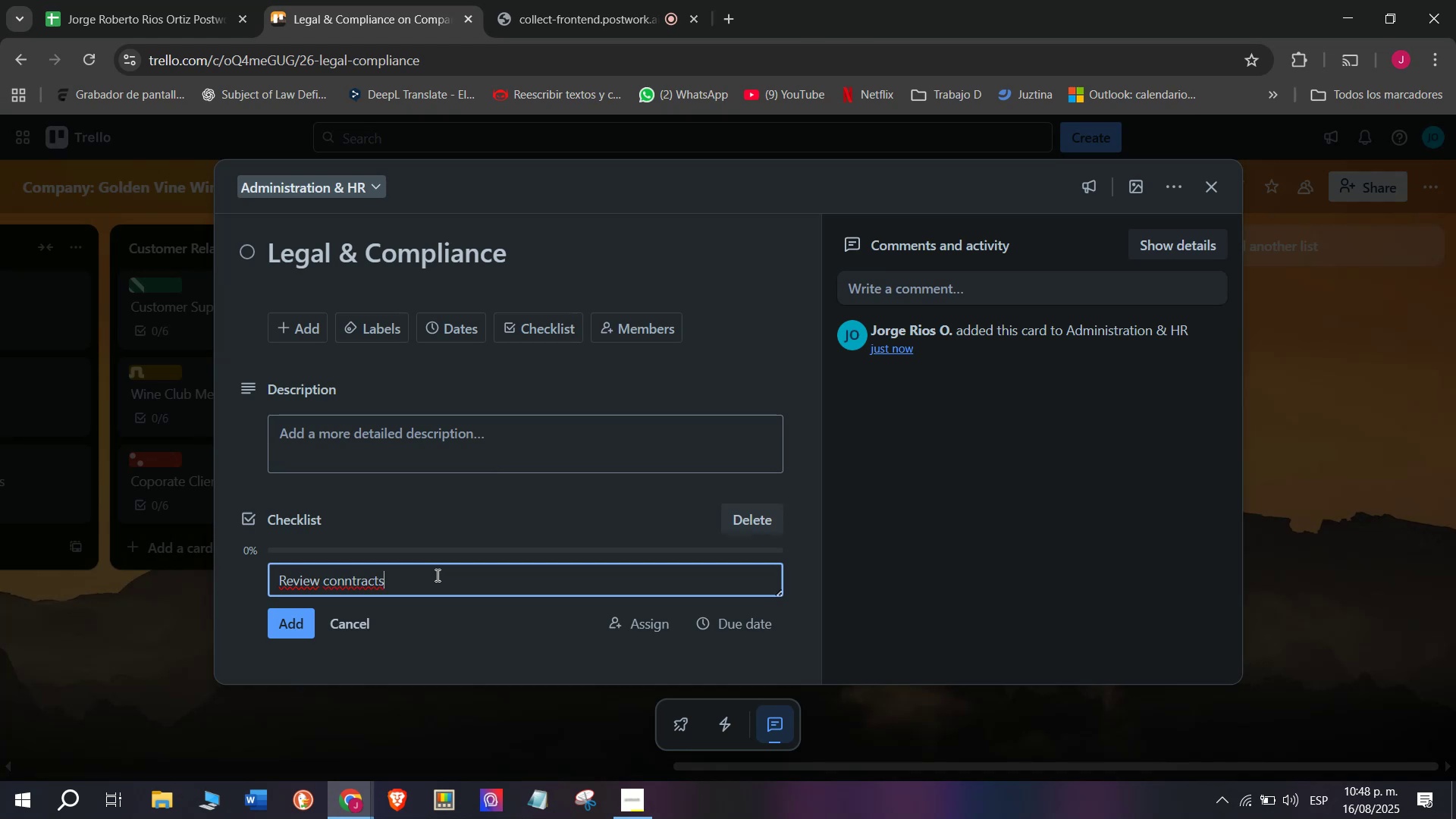 
left_click([347, 579])
 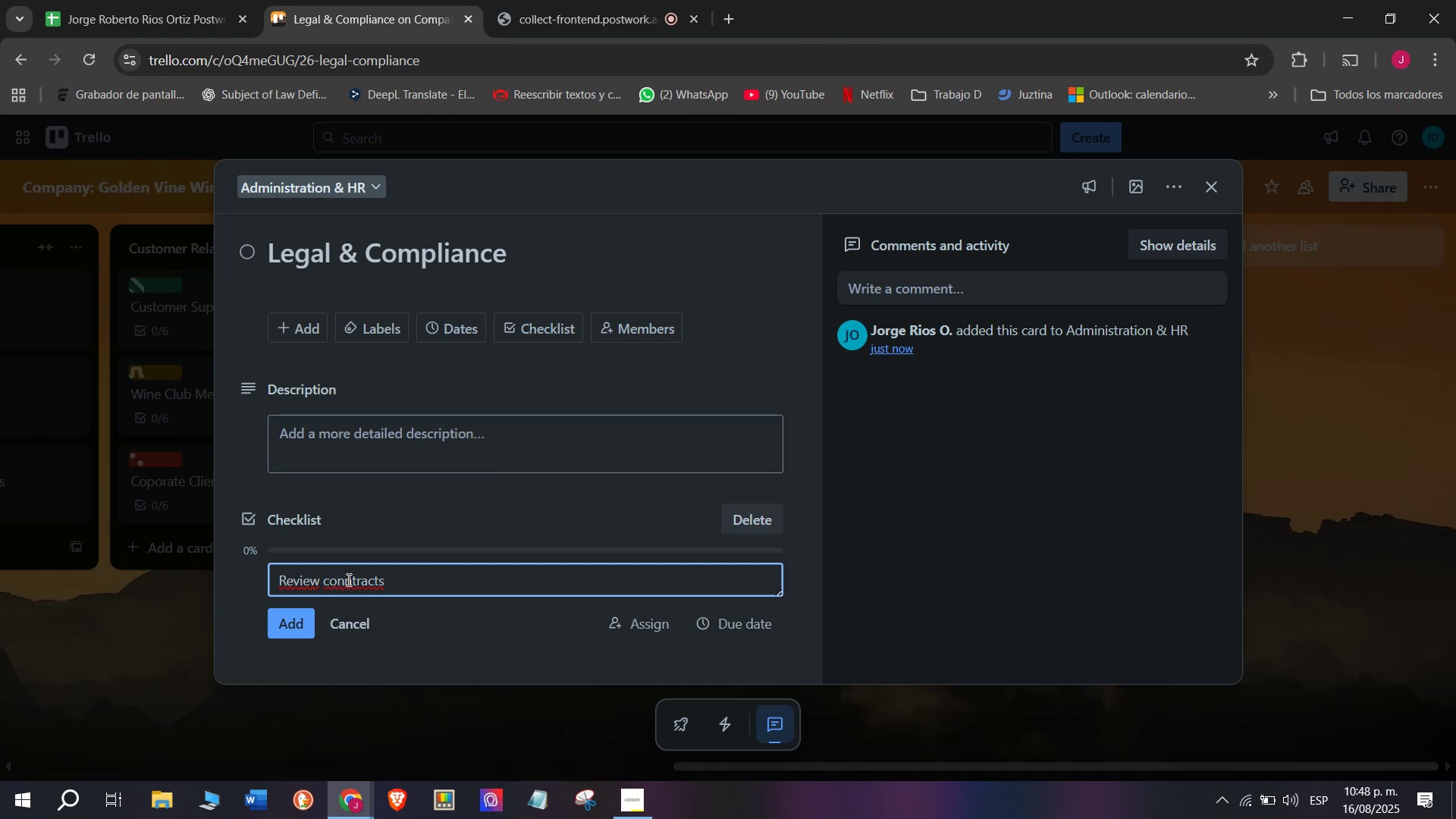 
key(Backspace)
 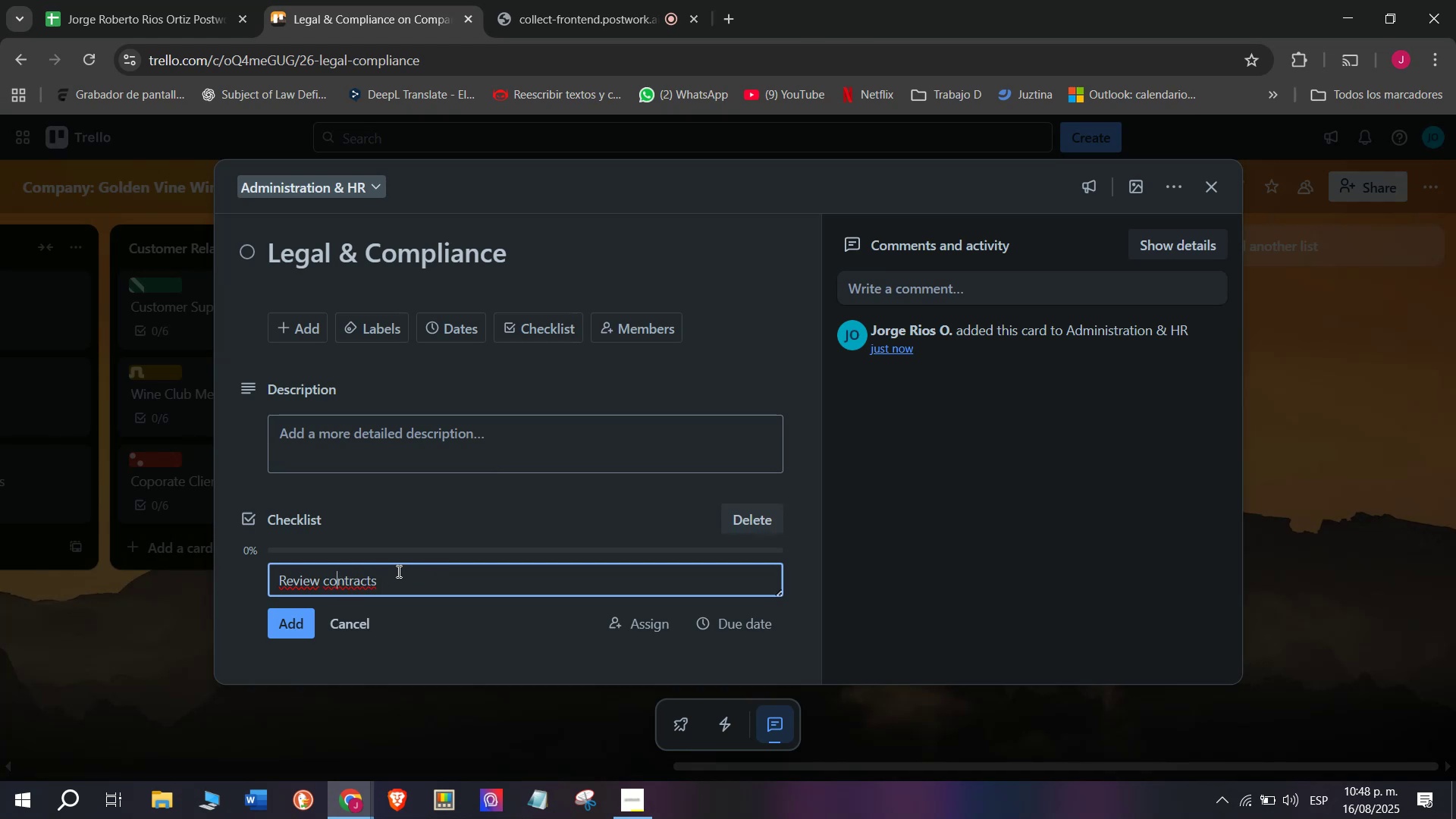 
left_click([415, 576])
 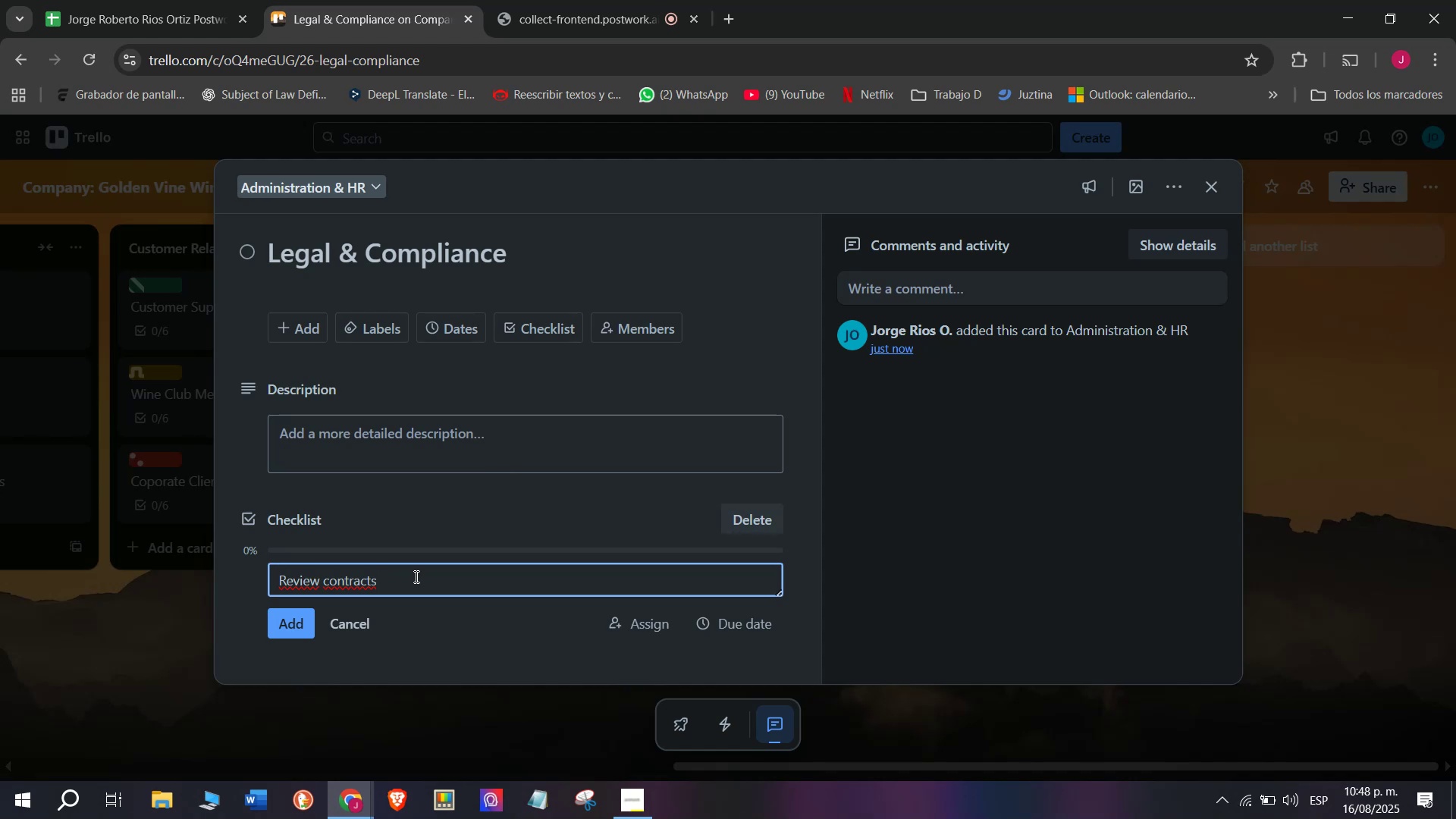 
wait(9.0)
 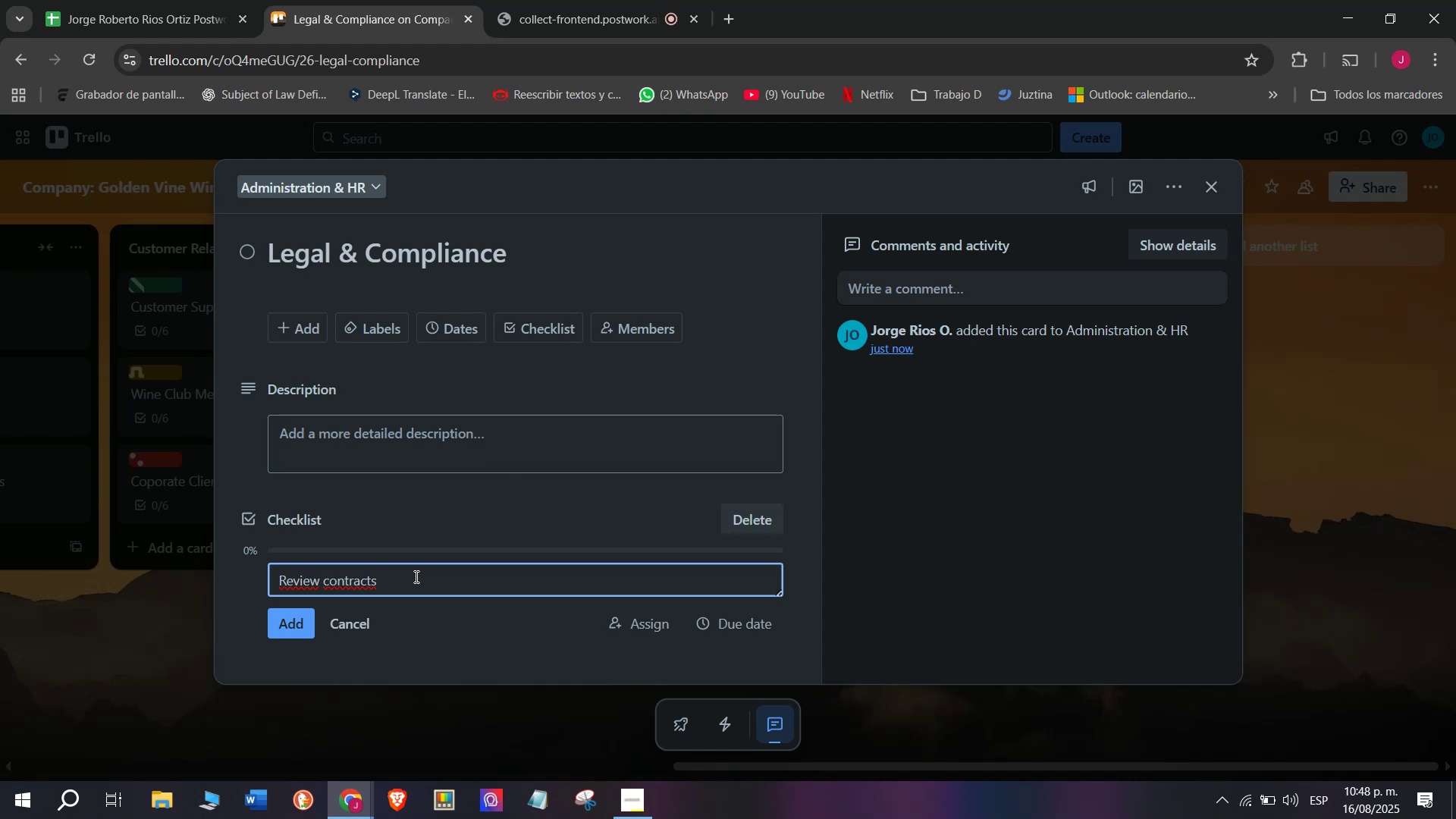 
key(Enter)
 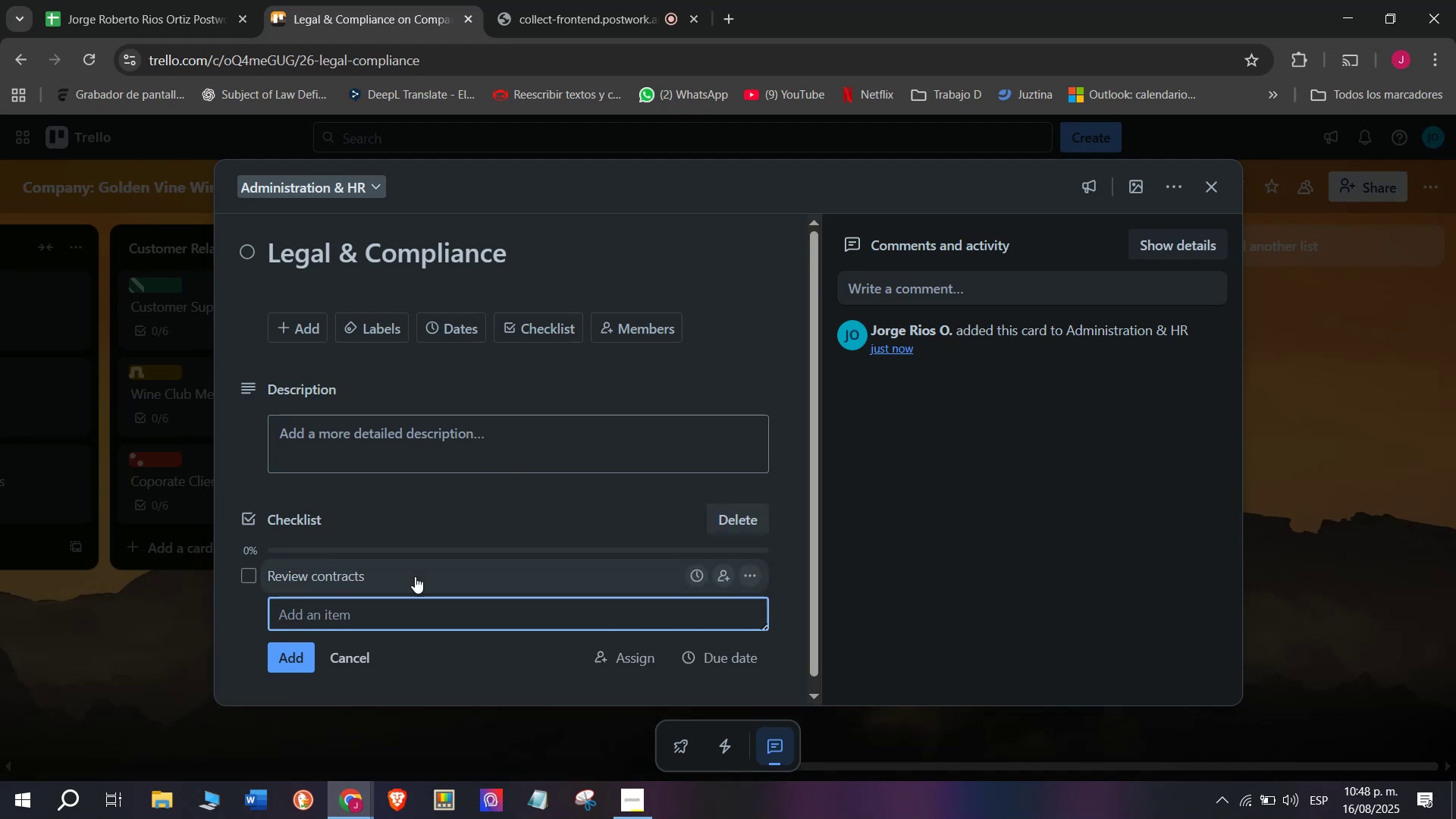 
type(Exports)
key(Backspace)
type( licenses)
 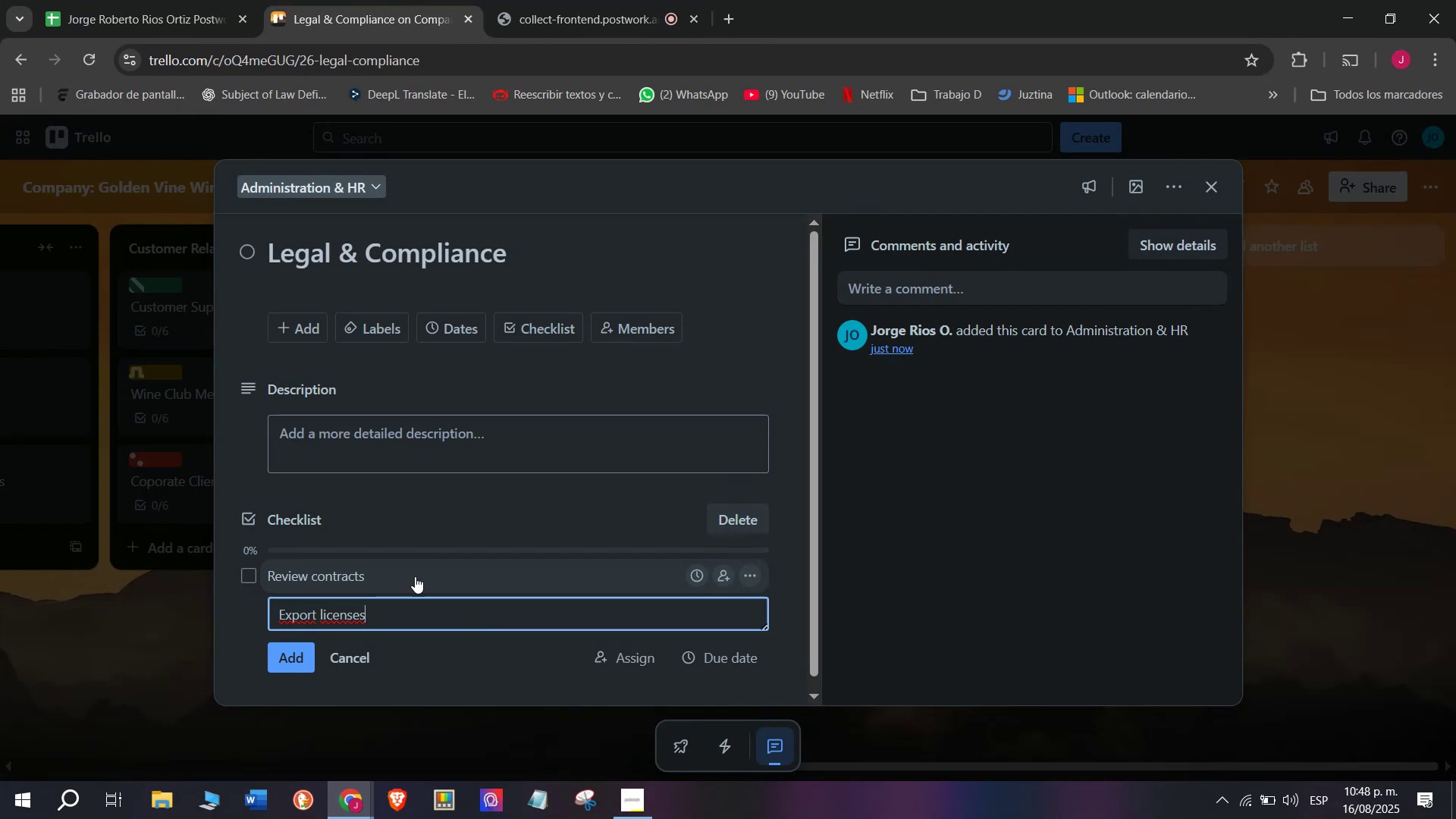 
wait(11.73)
 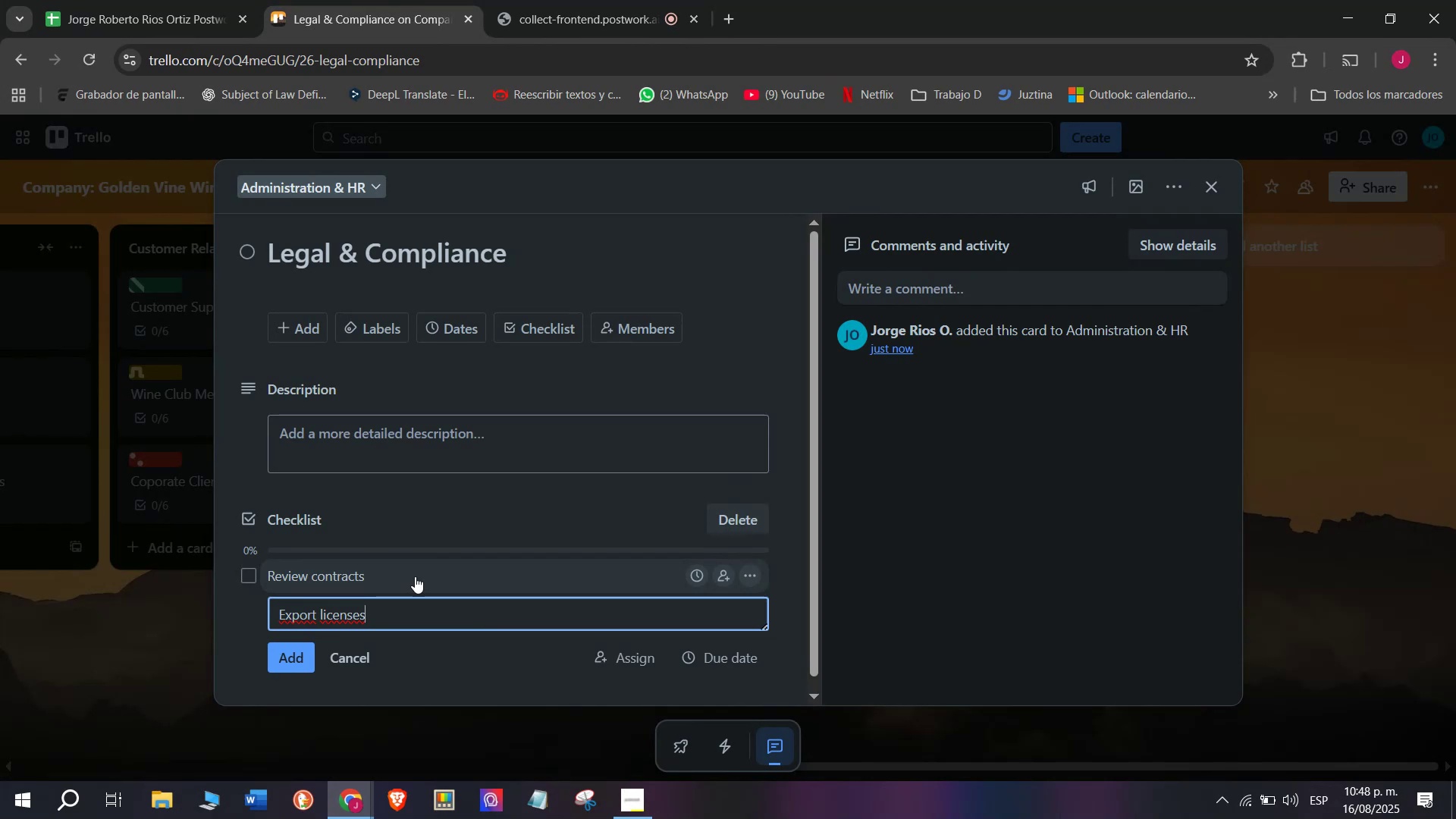 
key(Enter)
 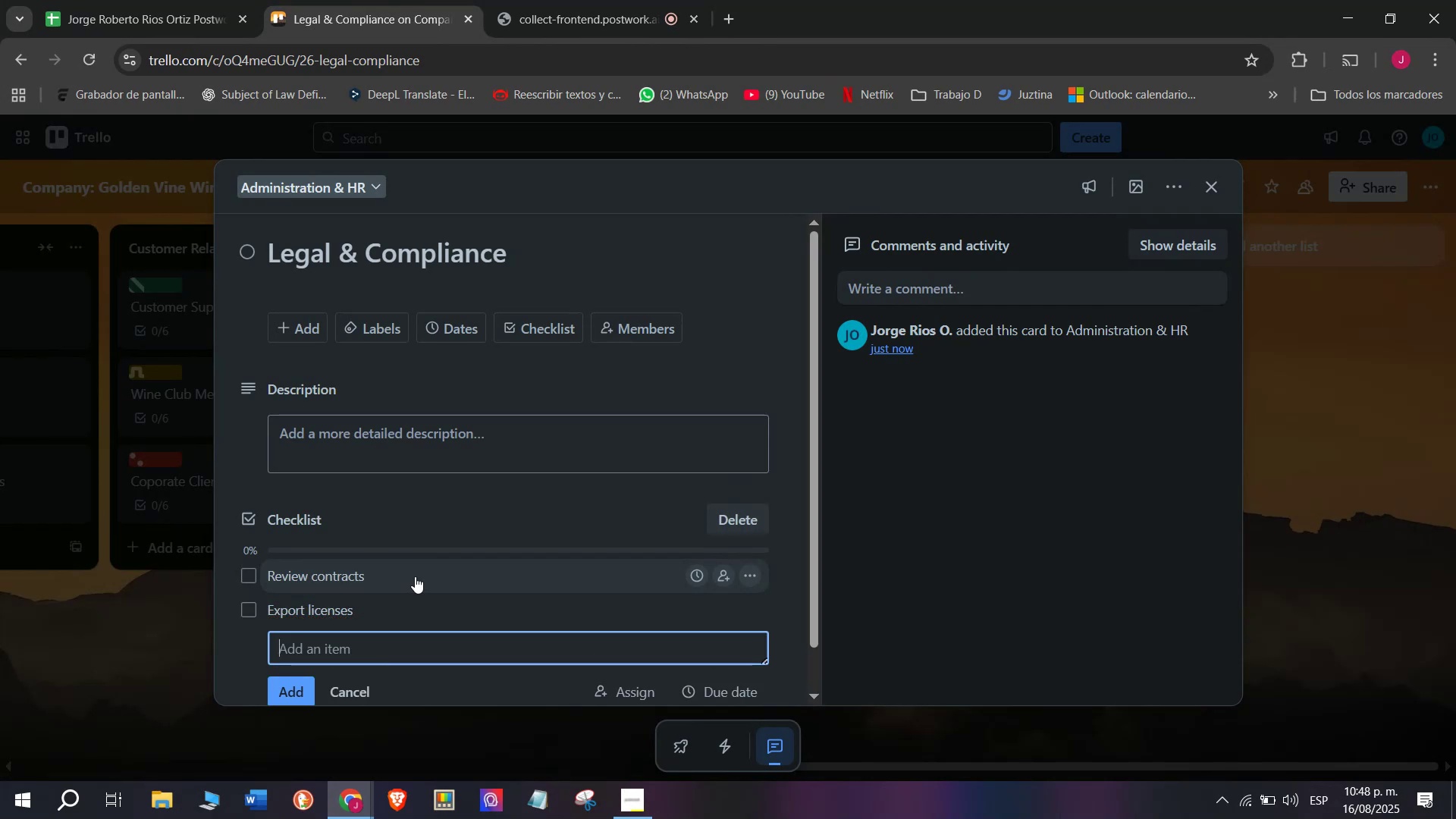 
type(Dom)
key(Backspace)
key(Backspace)
key(Backspace)
type(Compli)
 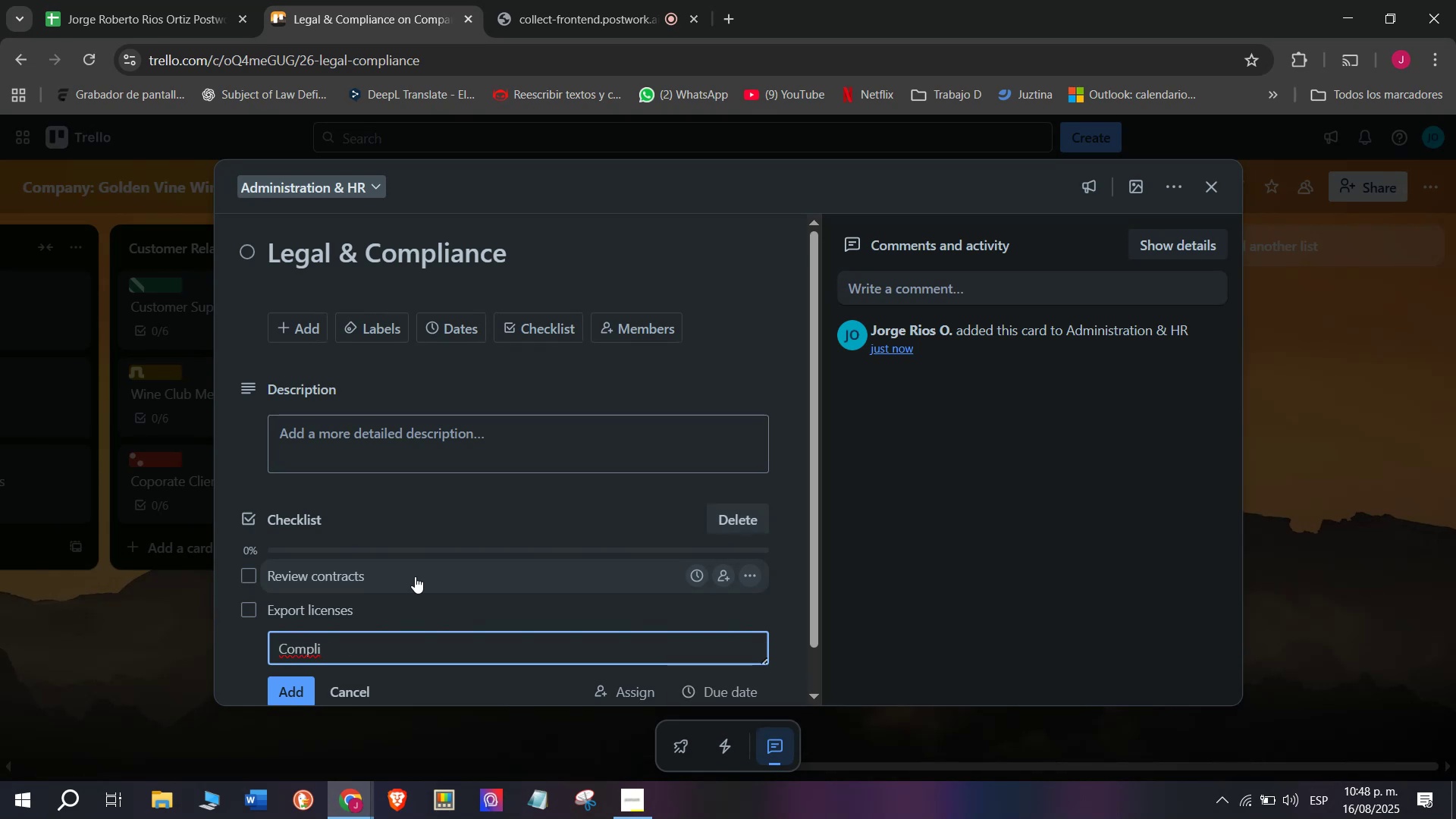 
type(ance with FDA)
 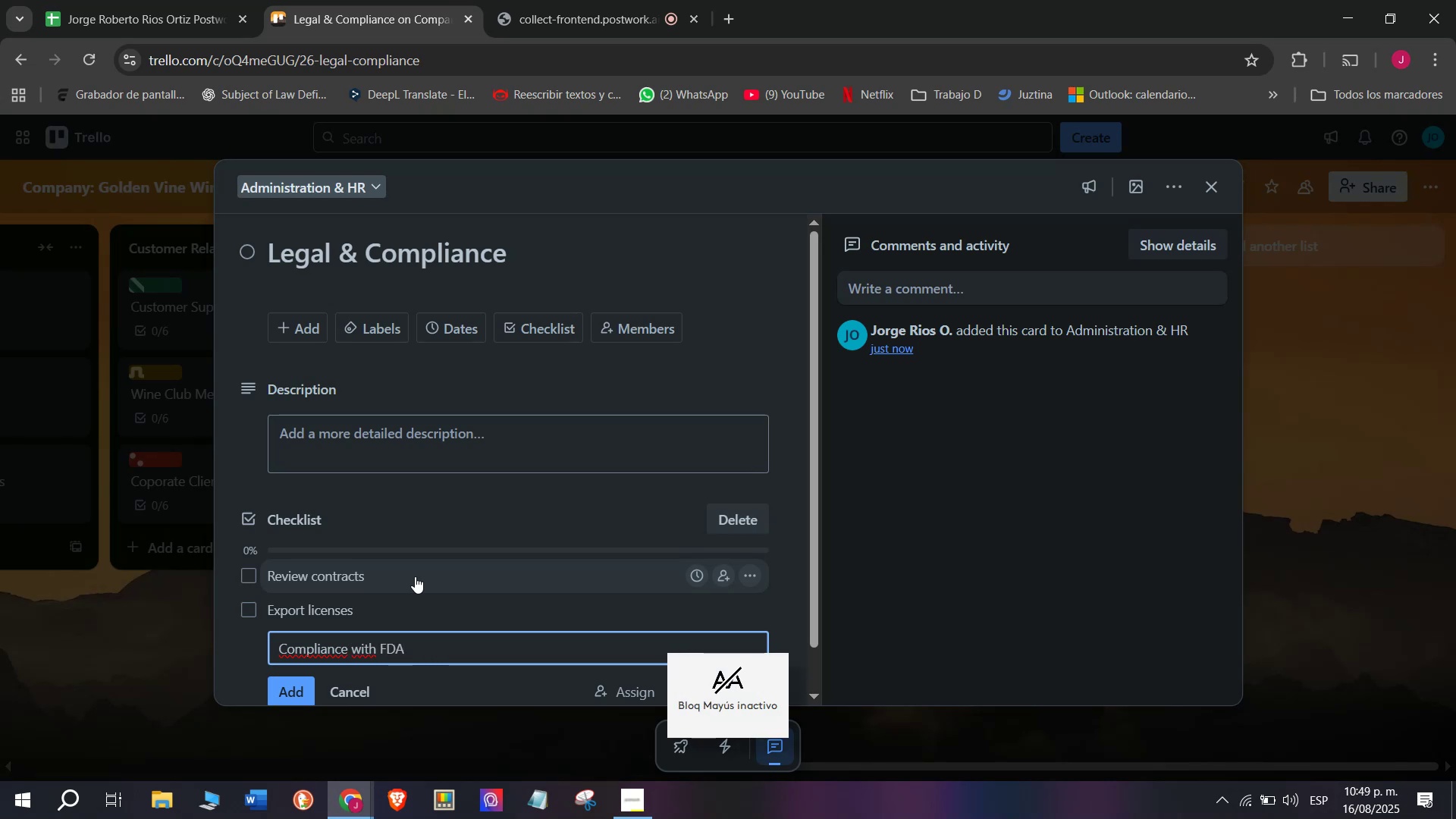 
key(Enter)
 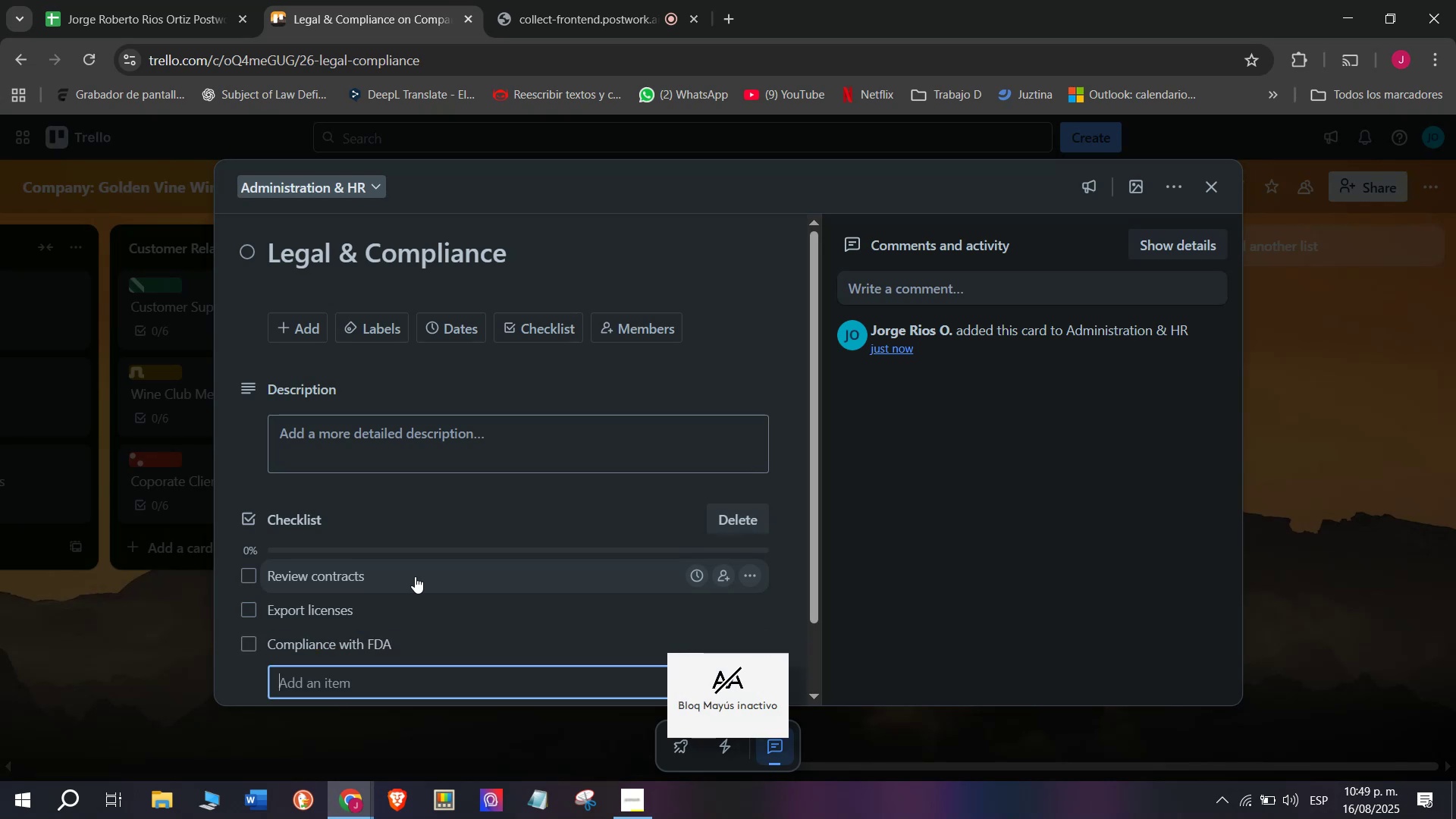 
scroll: coordinate [393, 644], scroll_direction: down, amount: 4.0
 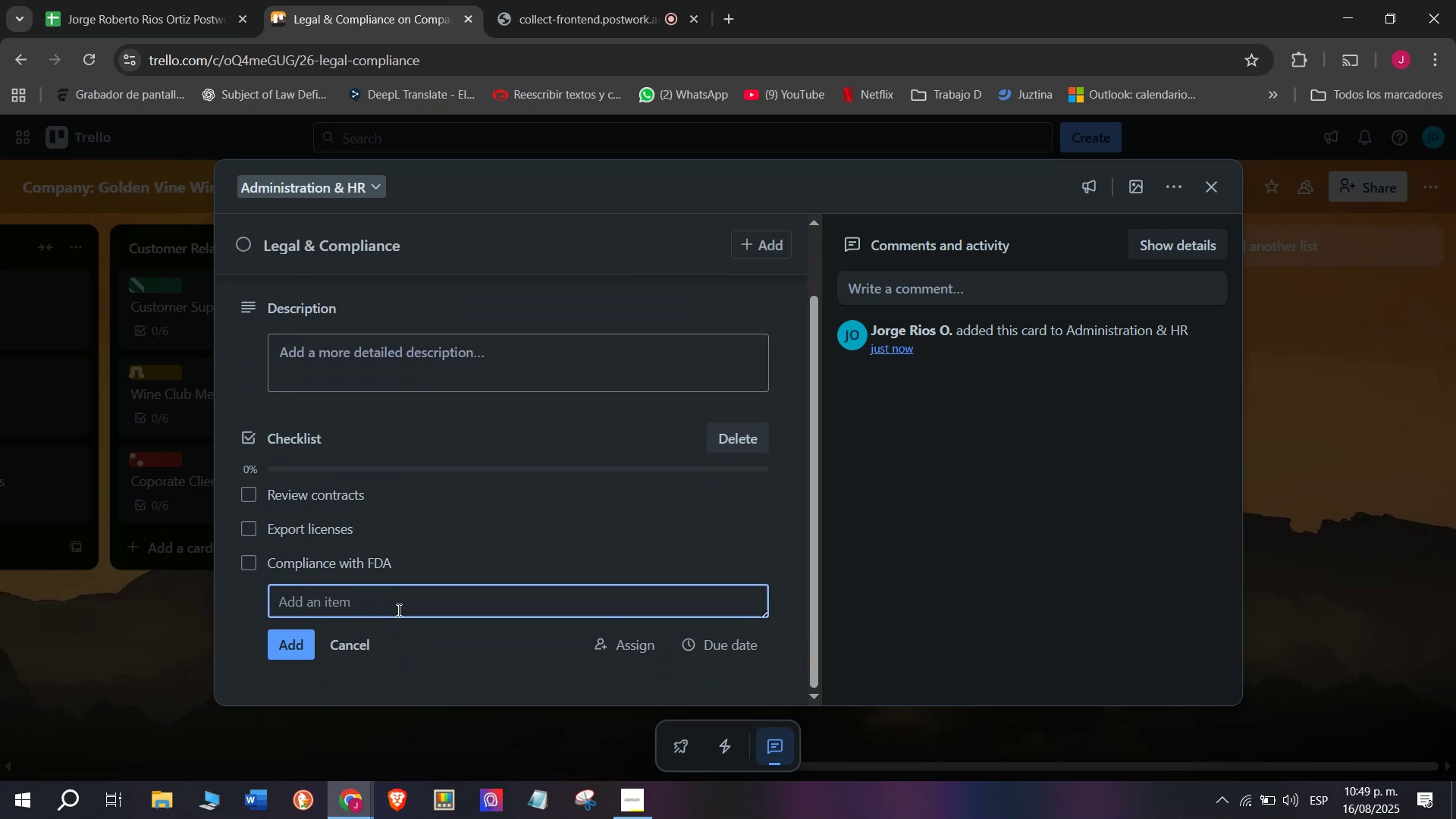 
left_click([397, 609])
 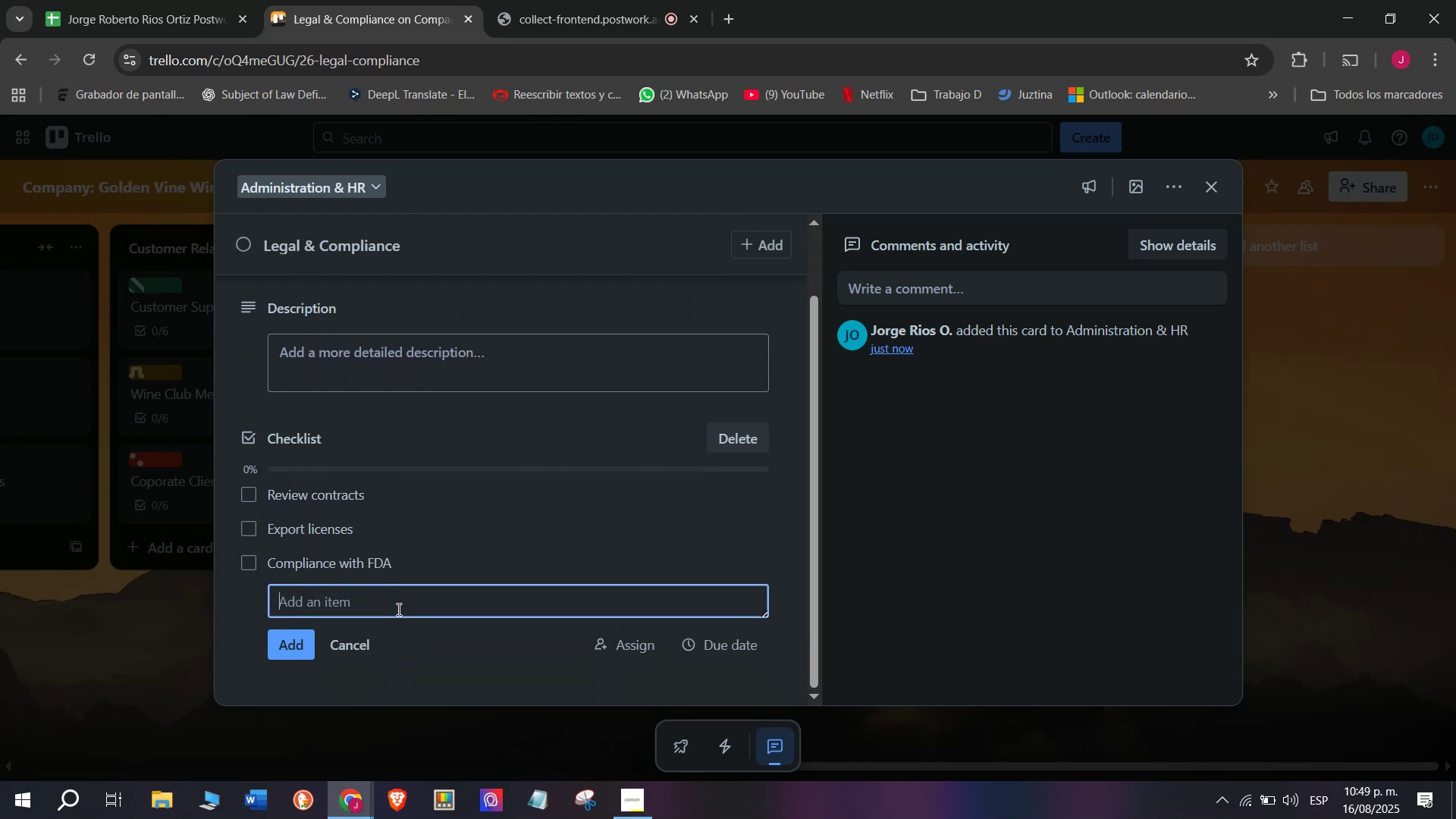 
type(Ste)
key(Backspace)
type(afety regulationms)
key(Backspace)
key(Backspace)
key(Backspace)
type(s)
key(Backspace)
type(ns)
 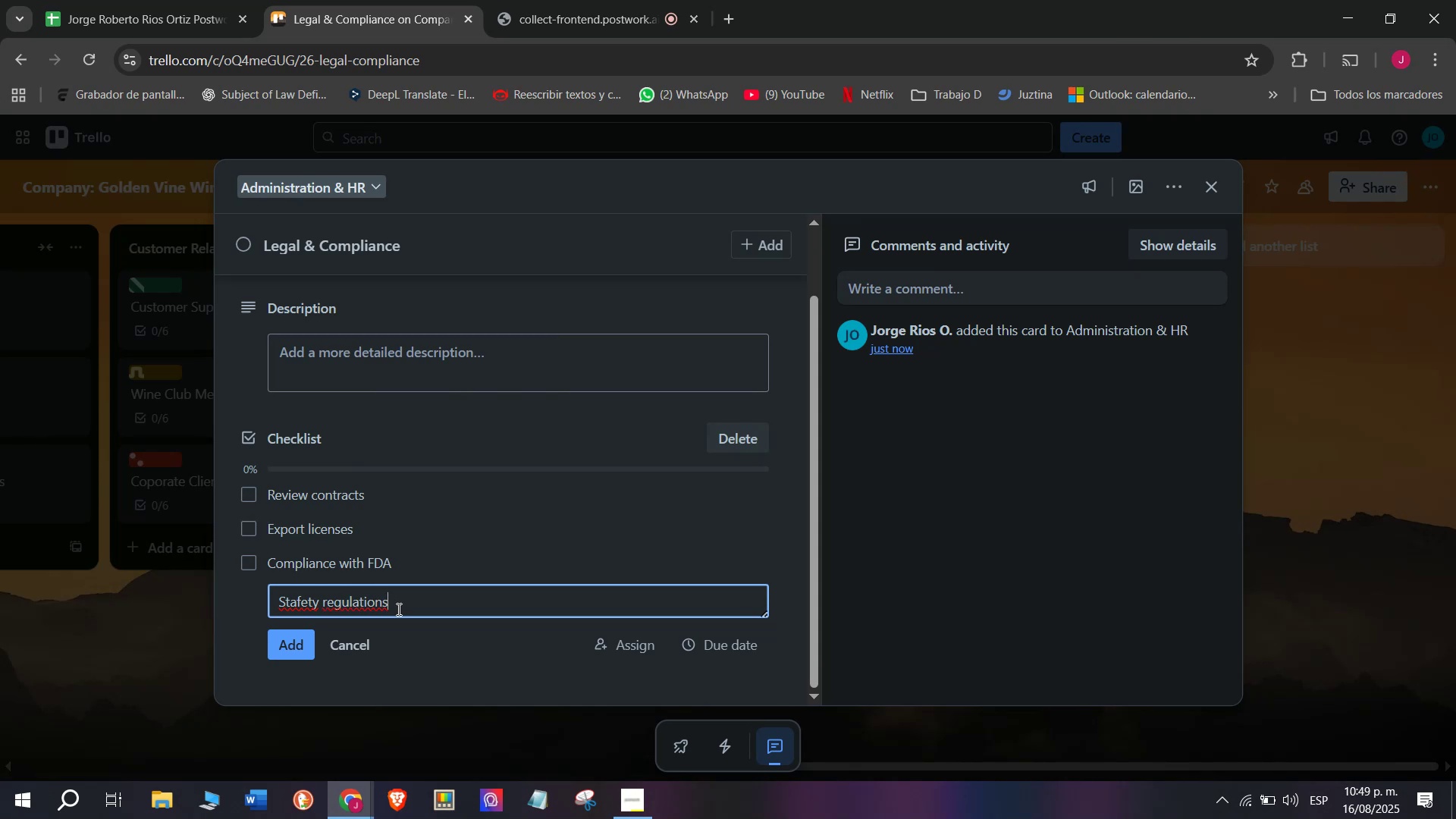 
key(Enter)
 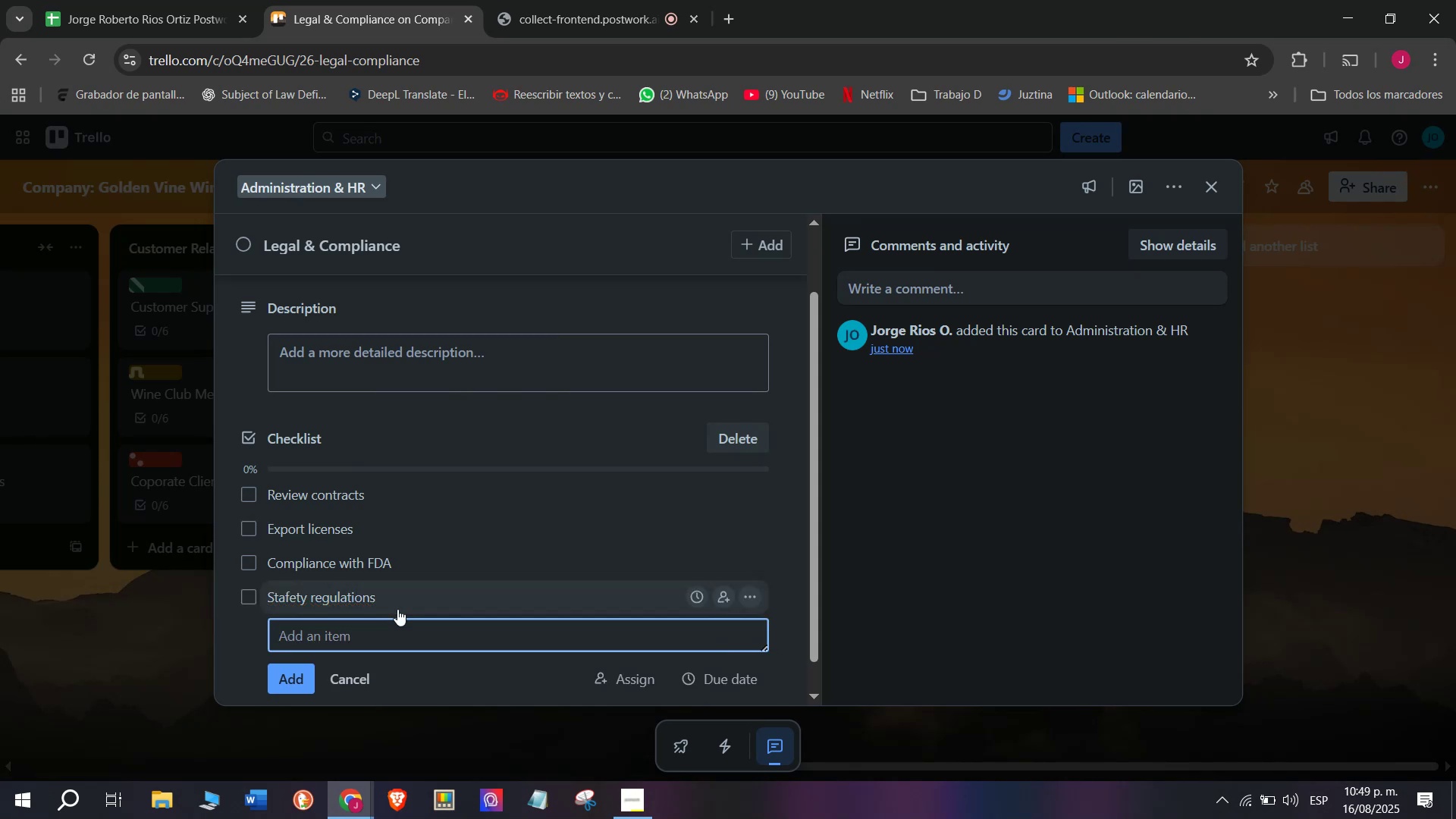 
type(Update company policies )
 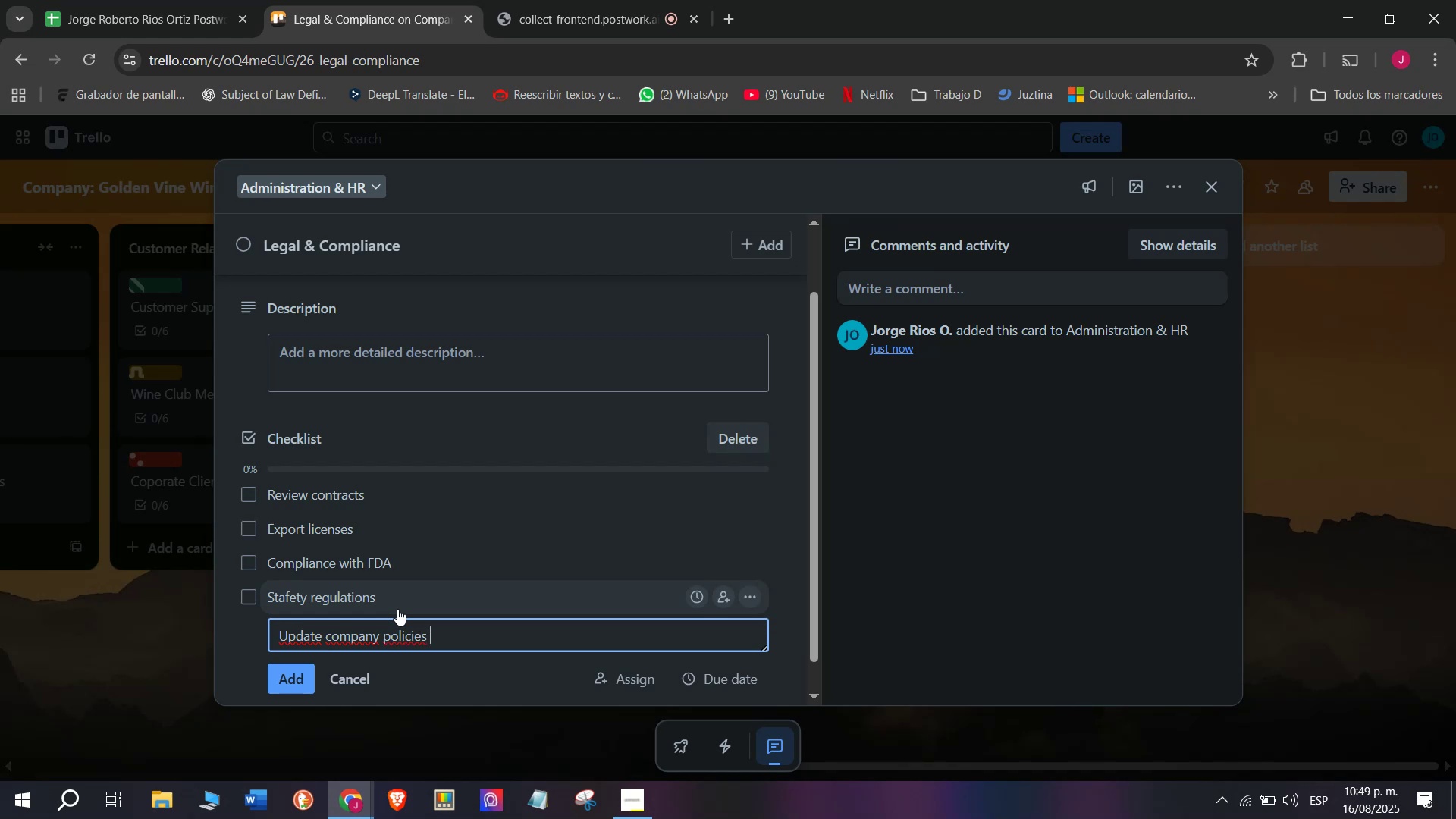 
key(Enter)
 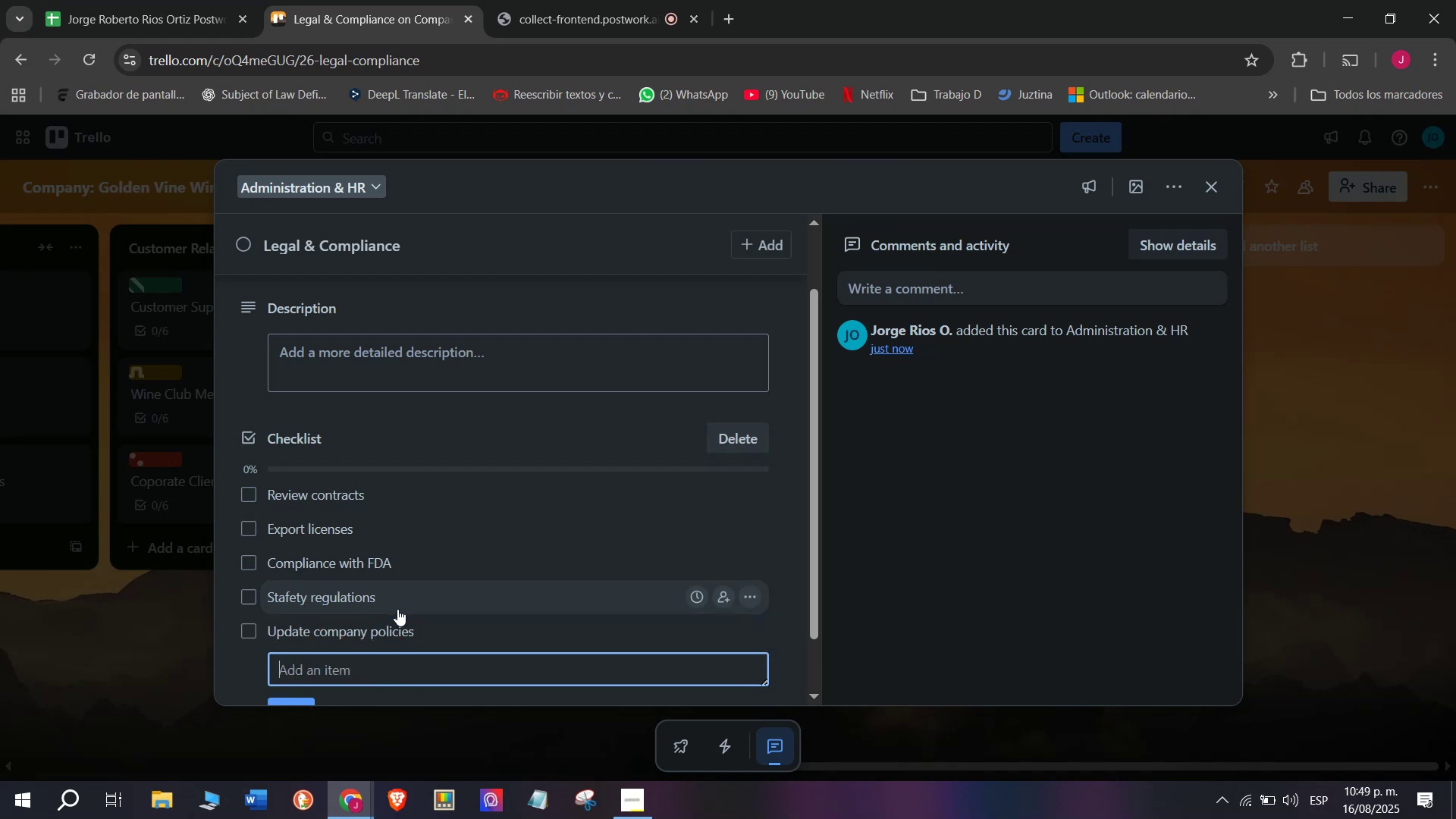 
type(Srope)
key(Backspace)
key(Backspace)
key(Backspace)
key(Backspace)
type(tore legal`)
key(Backspace)
type( documents)
 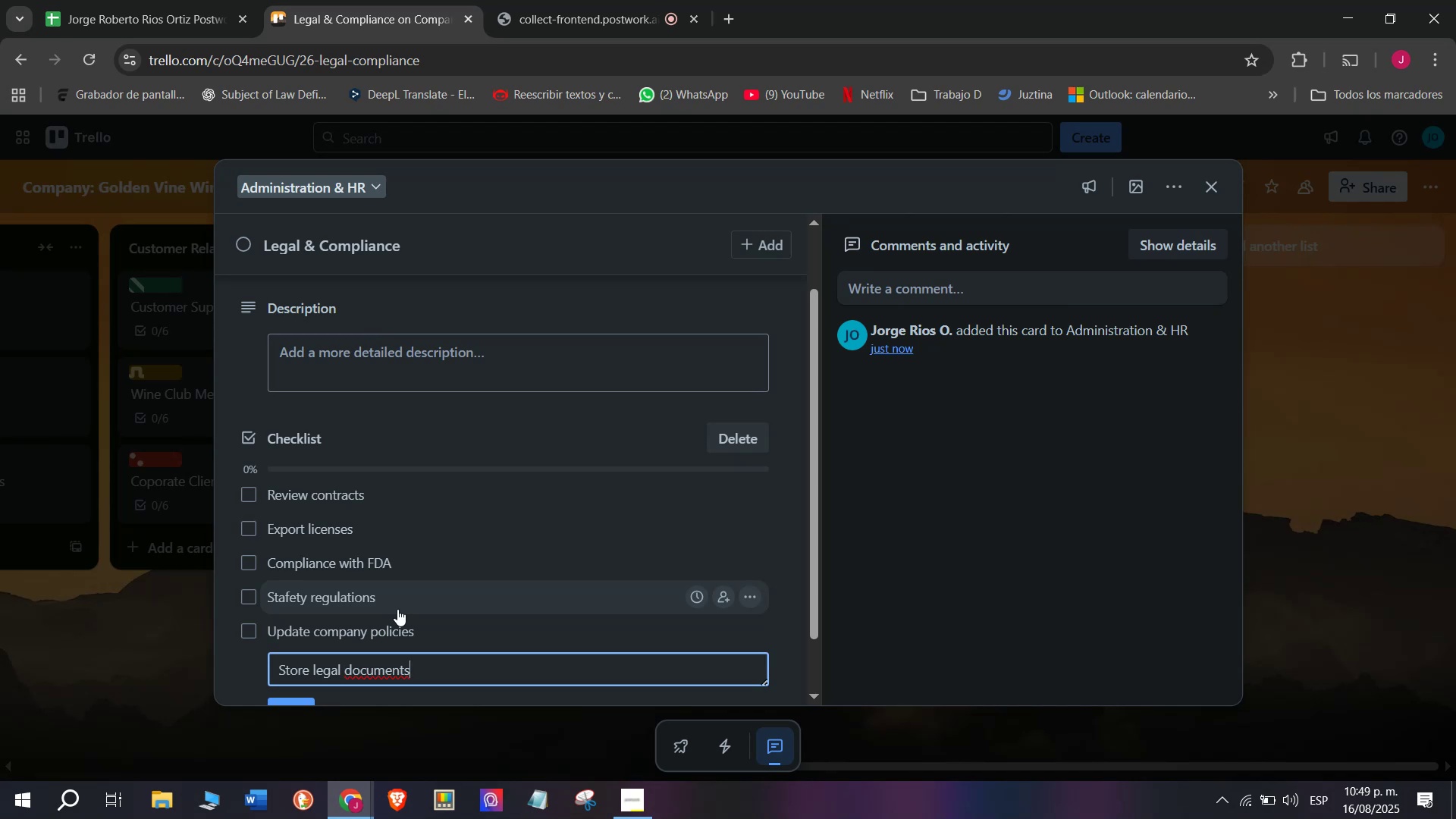 
key(Enter)
 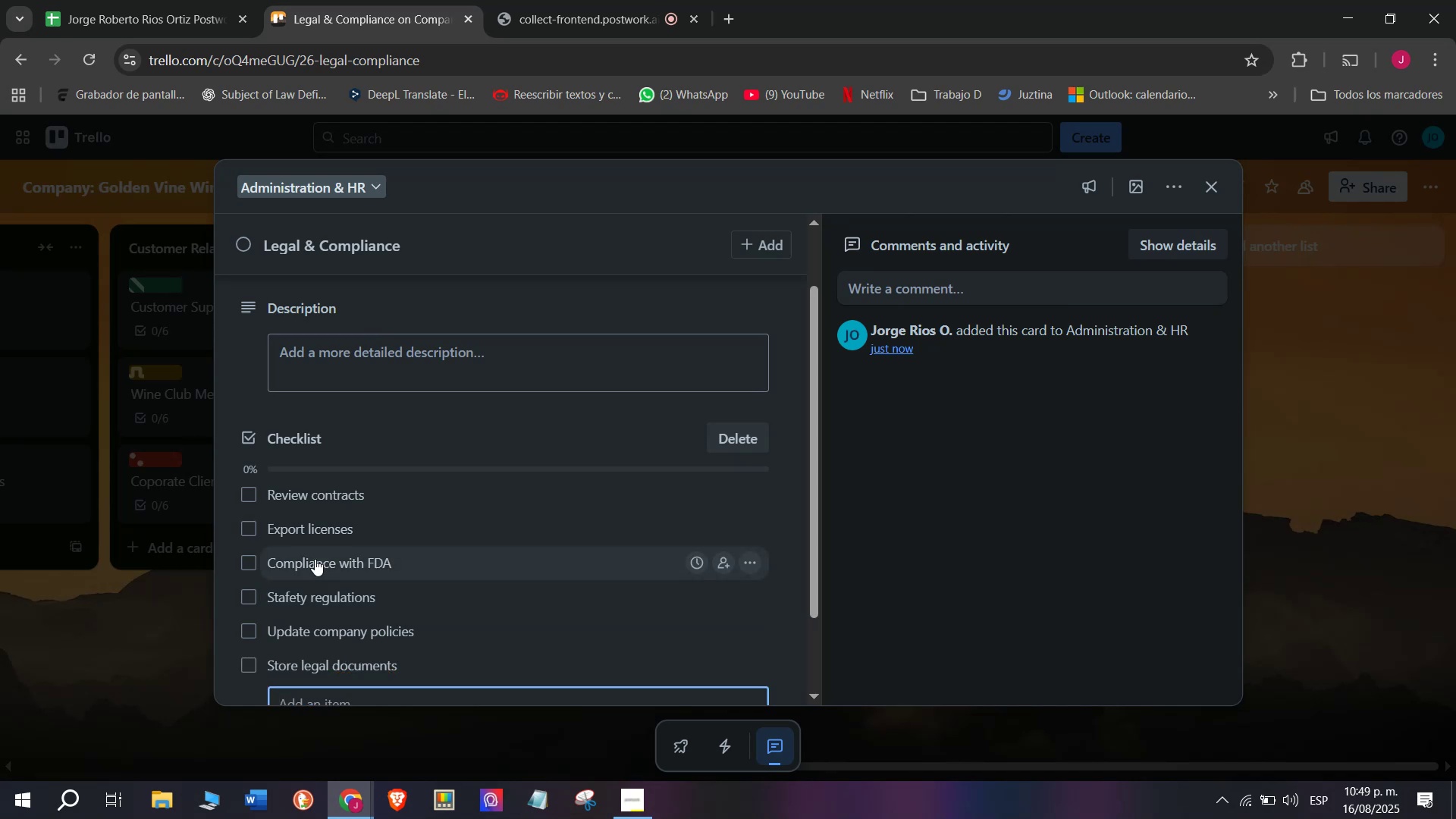 
scroll: coordinate [417, 489], scroll_direction: up, amount: 5.0
 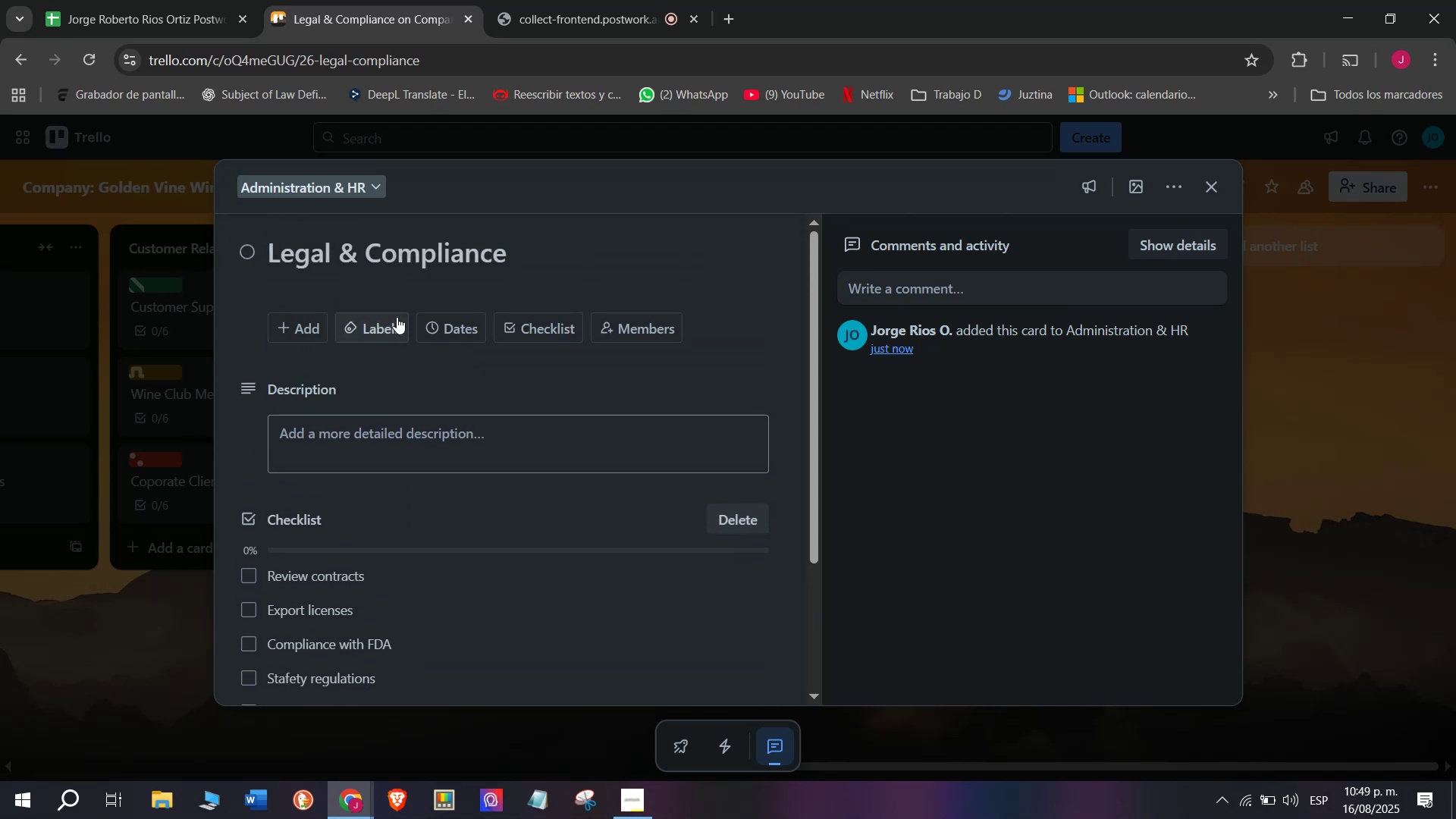 
left_click([397, 317])
 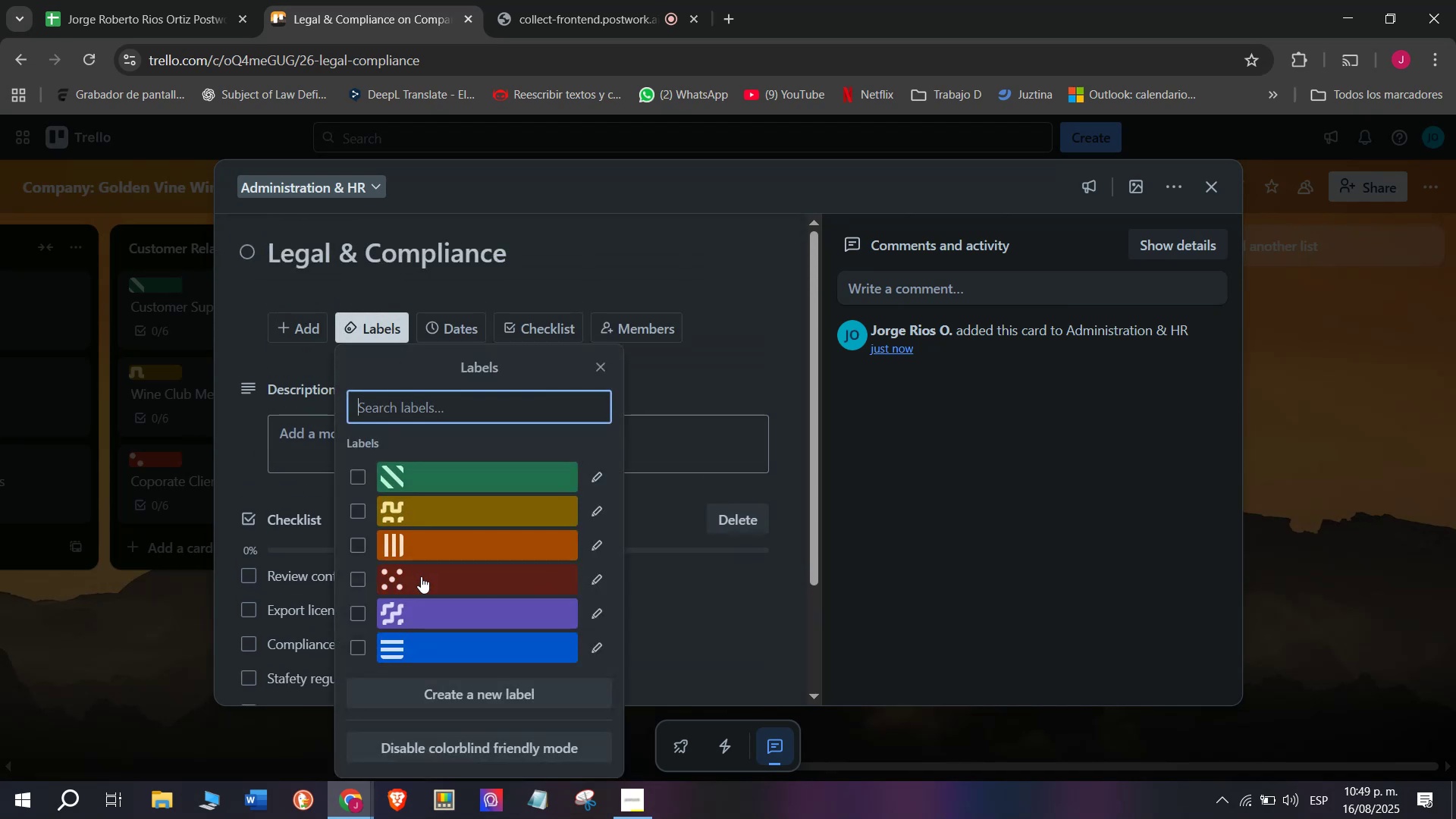 